 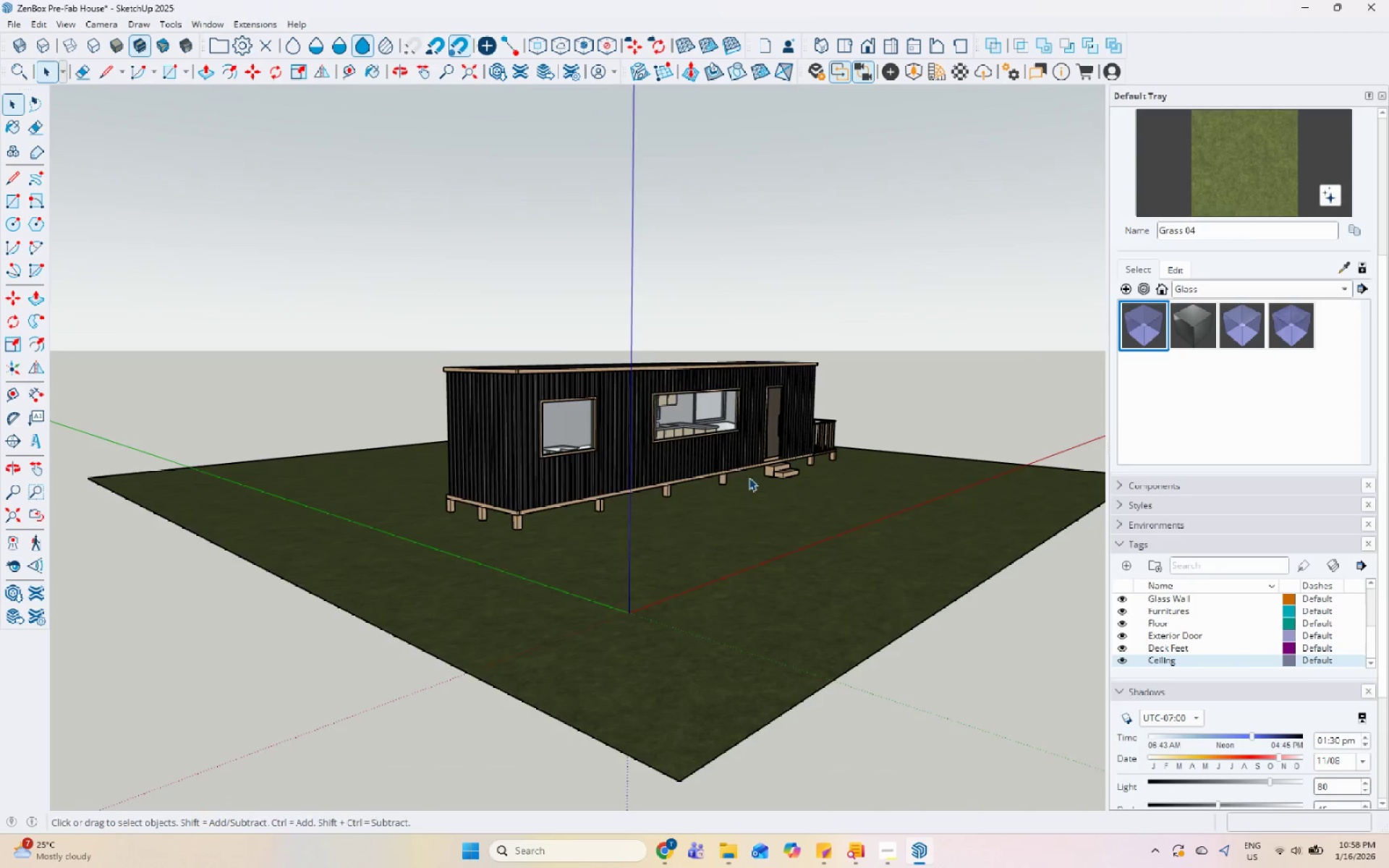 
scroll: coordinate [791, 423], scroll_direction: up, amount: 18.0
 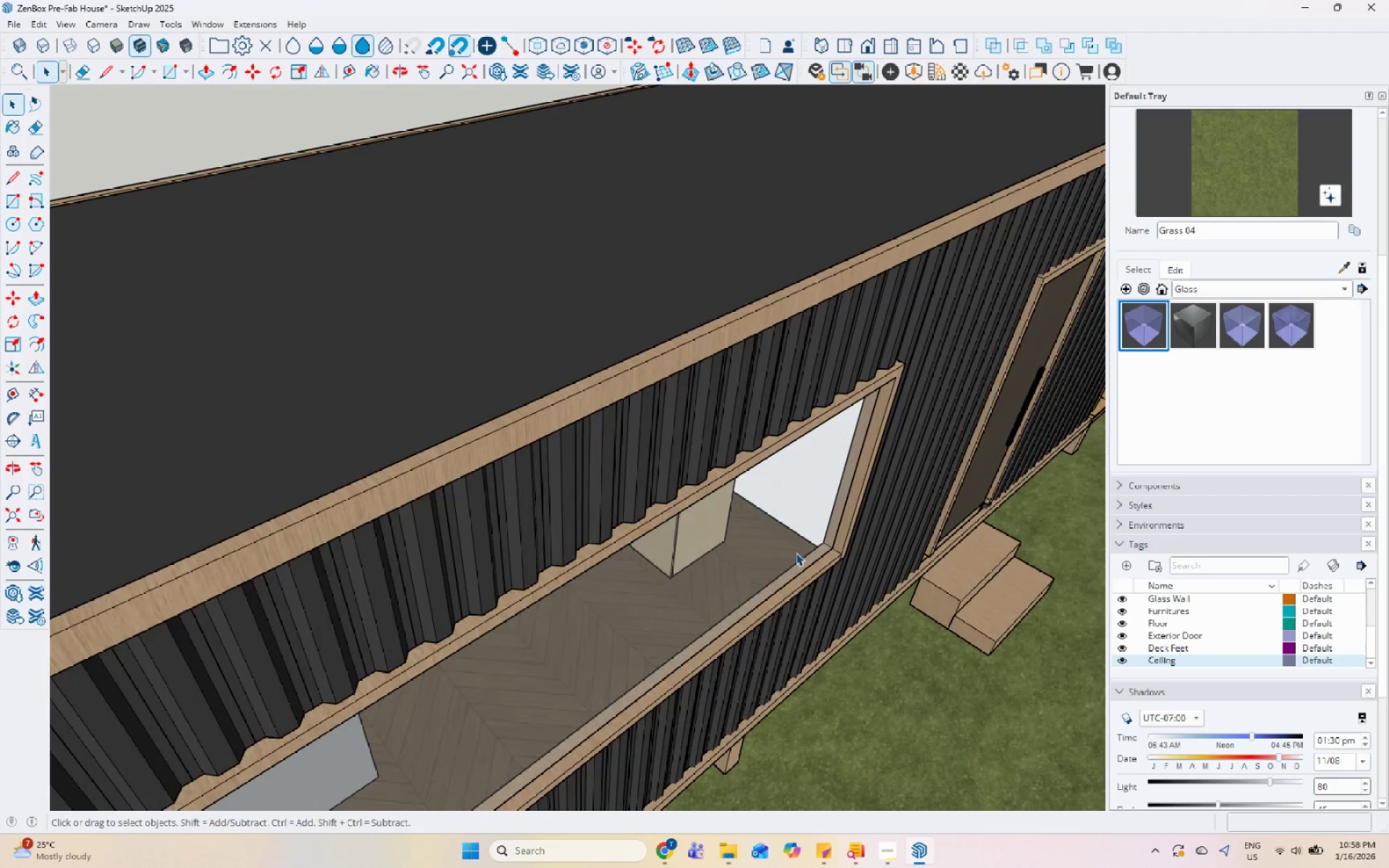 
scroll: coordinate [791, 550], scroll_direction: down, amount: 2.0
 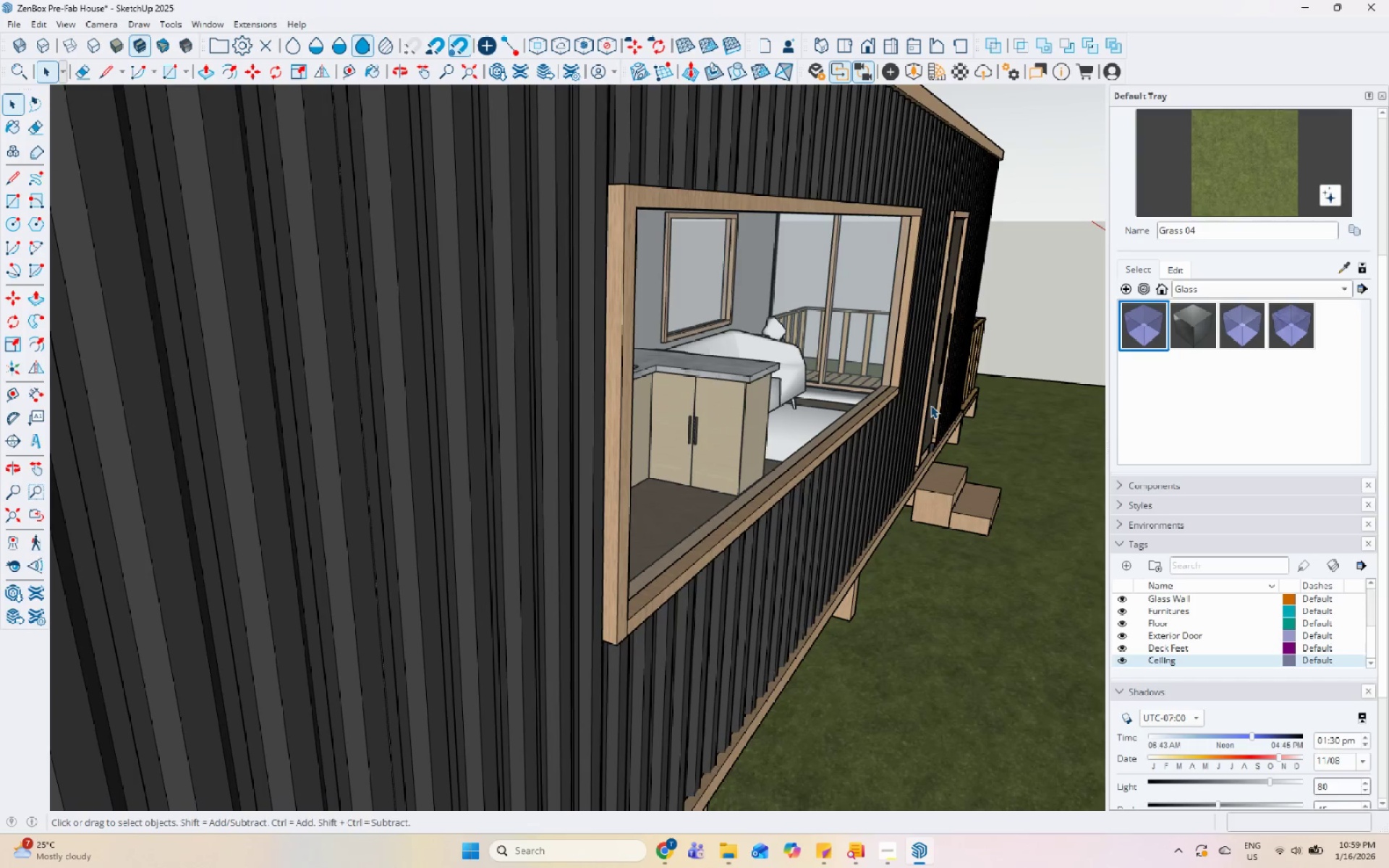 
wait(7.97)
 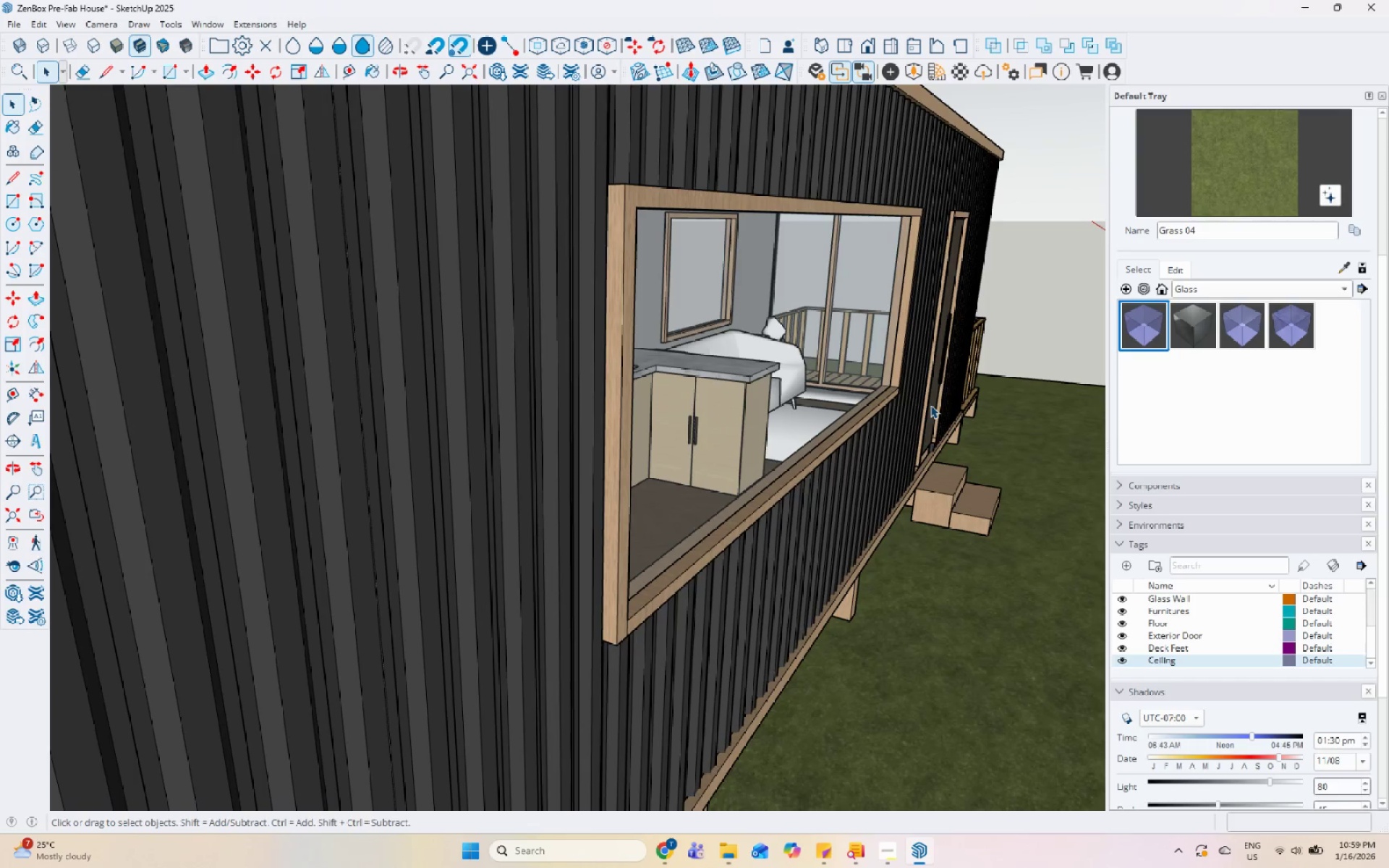 
scroll: coordinate [879, 578], scroll_direction: down, amount: 7.0
 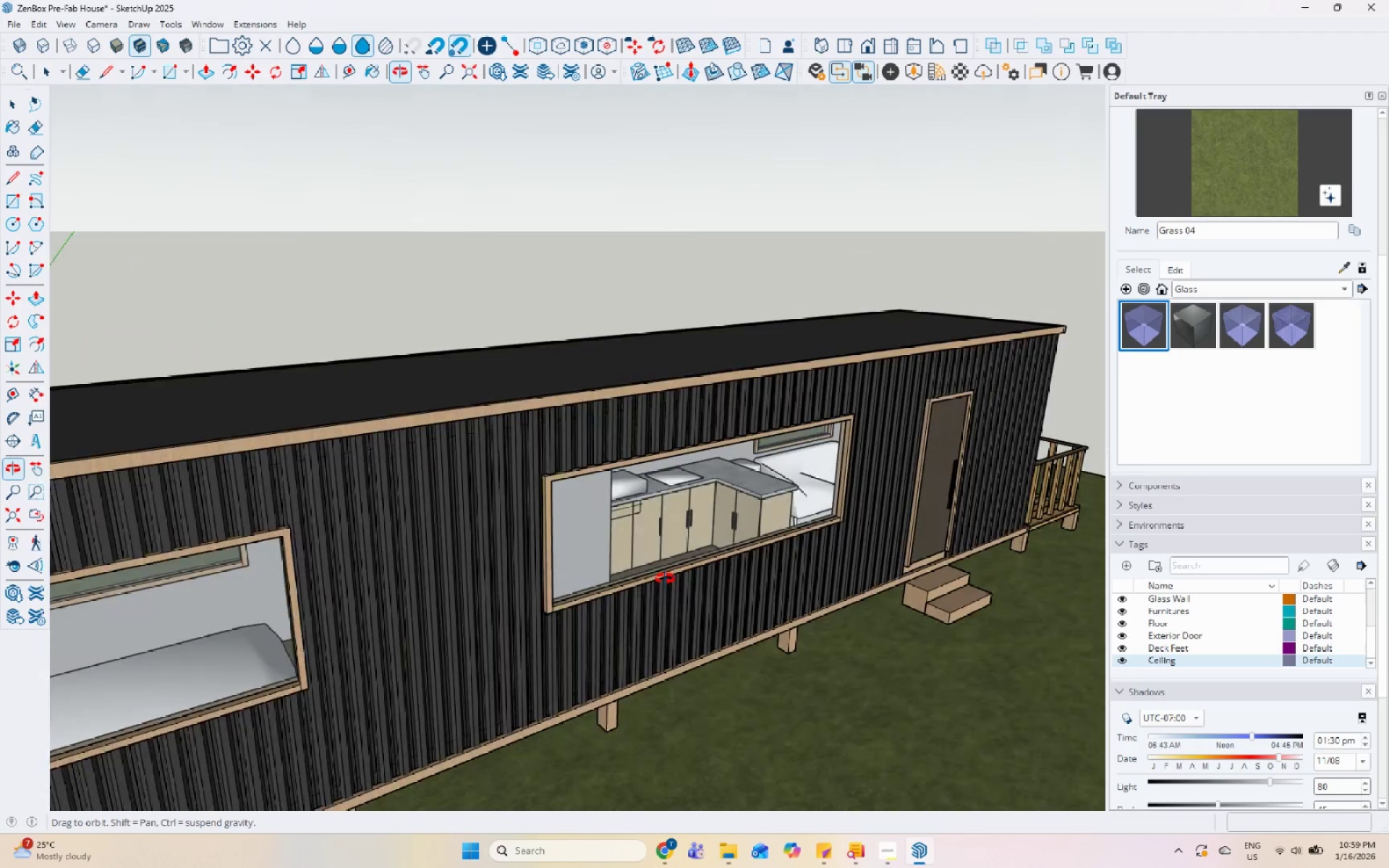 
scroll: coordinate [446, 566], scroll_direction: up, amount: 4.0
 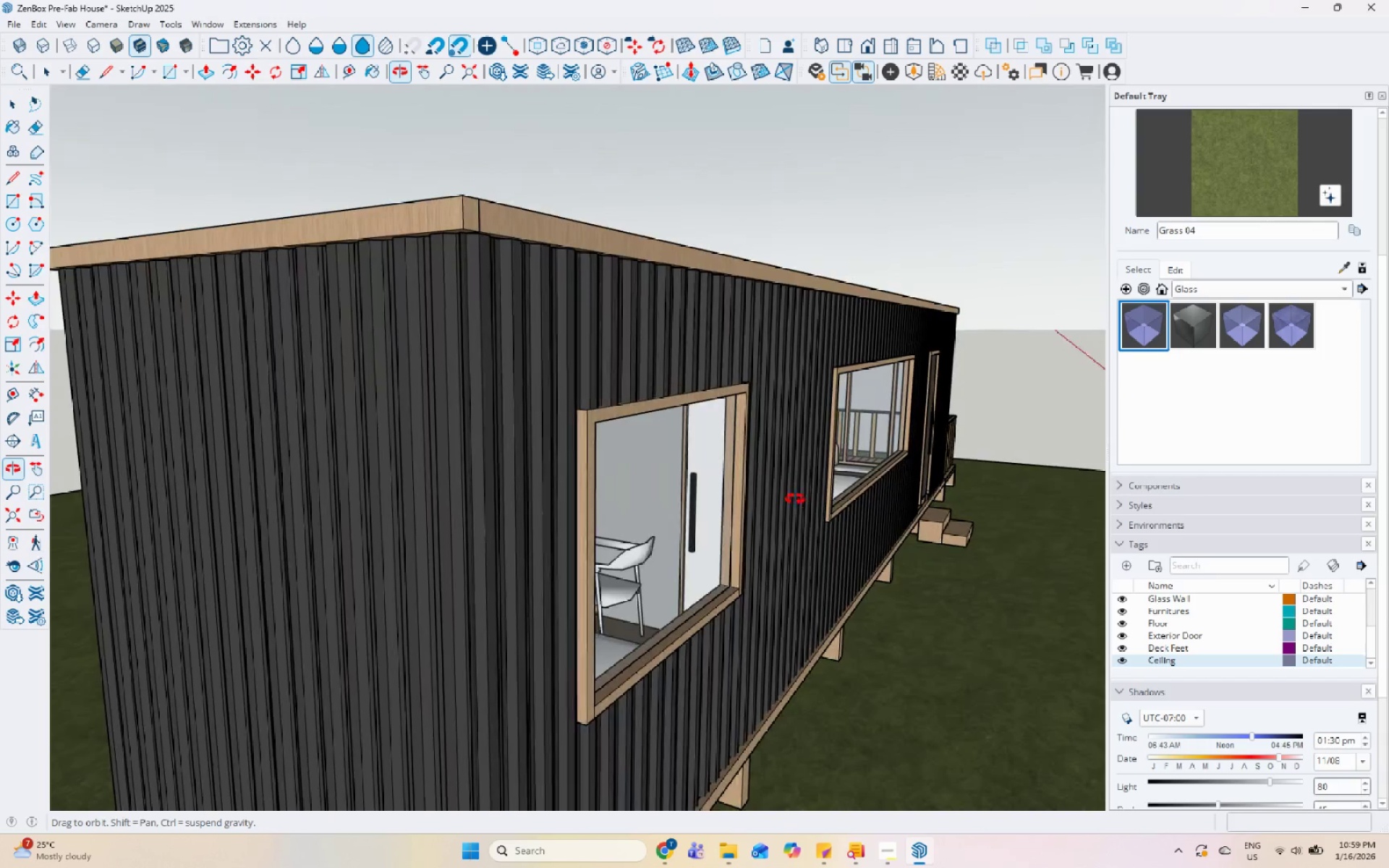 
scroll: coordinate [533, 622], scroll_direction: down, amount: 2.0
 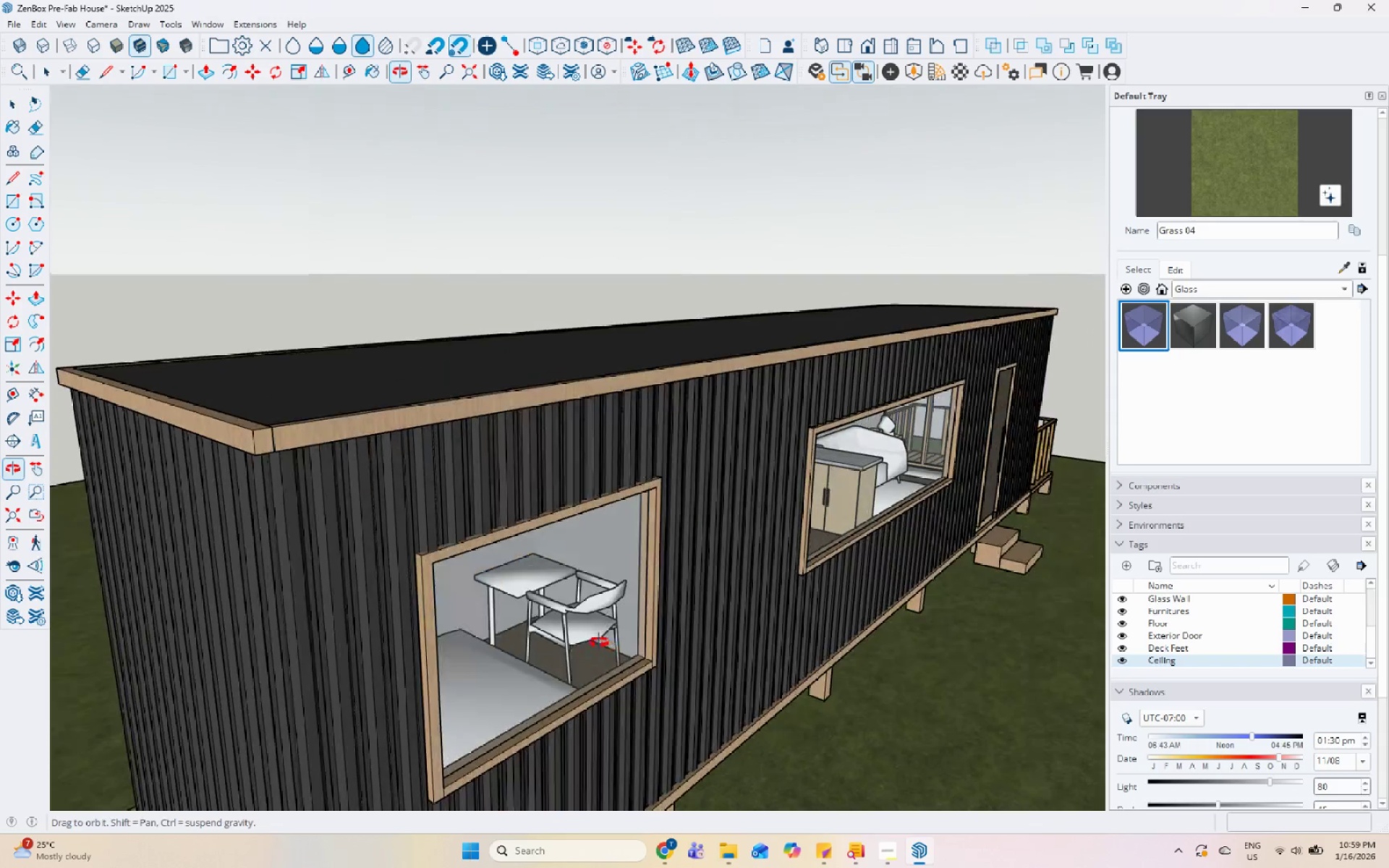 
scroll: coordinate [935, 502], scroll_direction: up, amount: 3.0
 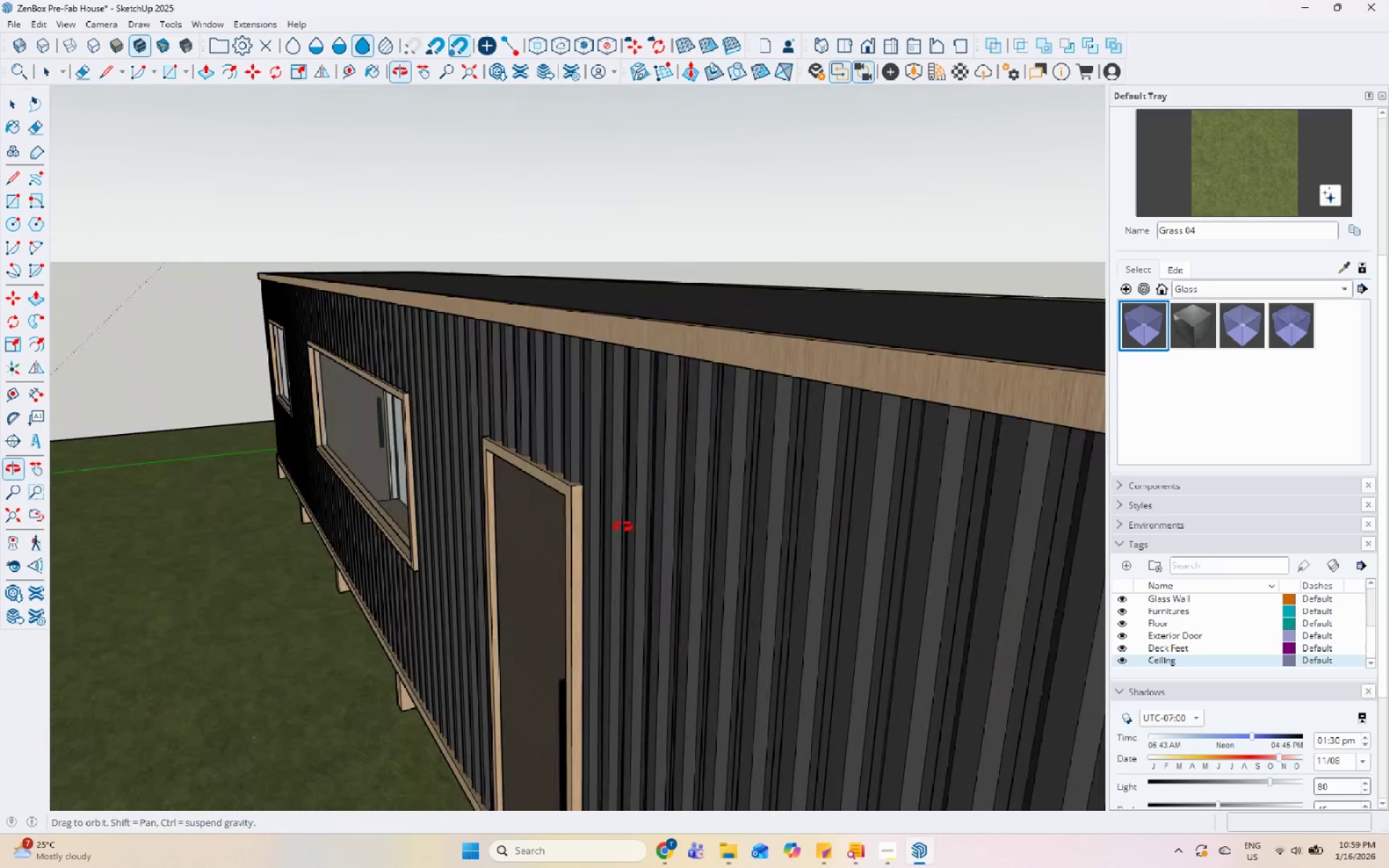 
scroll: coordinate [540, 495], scroll_direction: down, amount: 17.0
 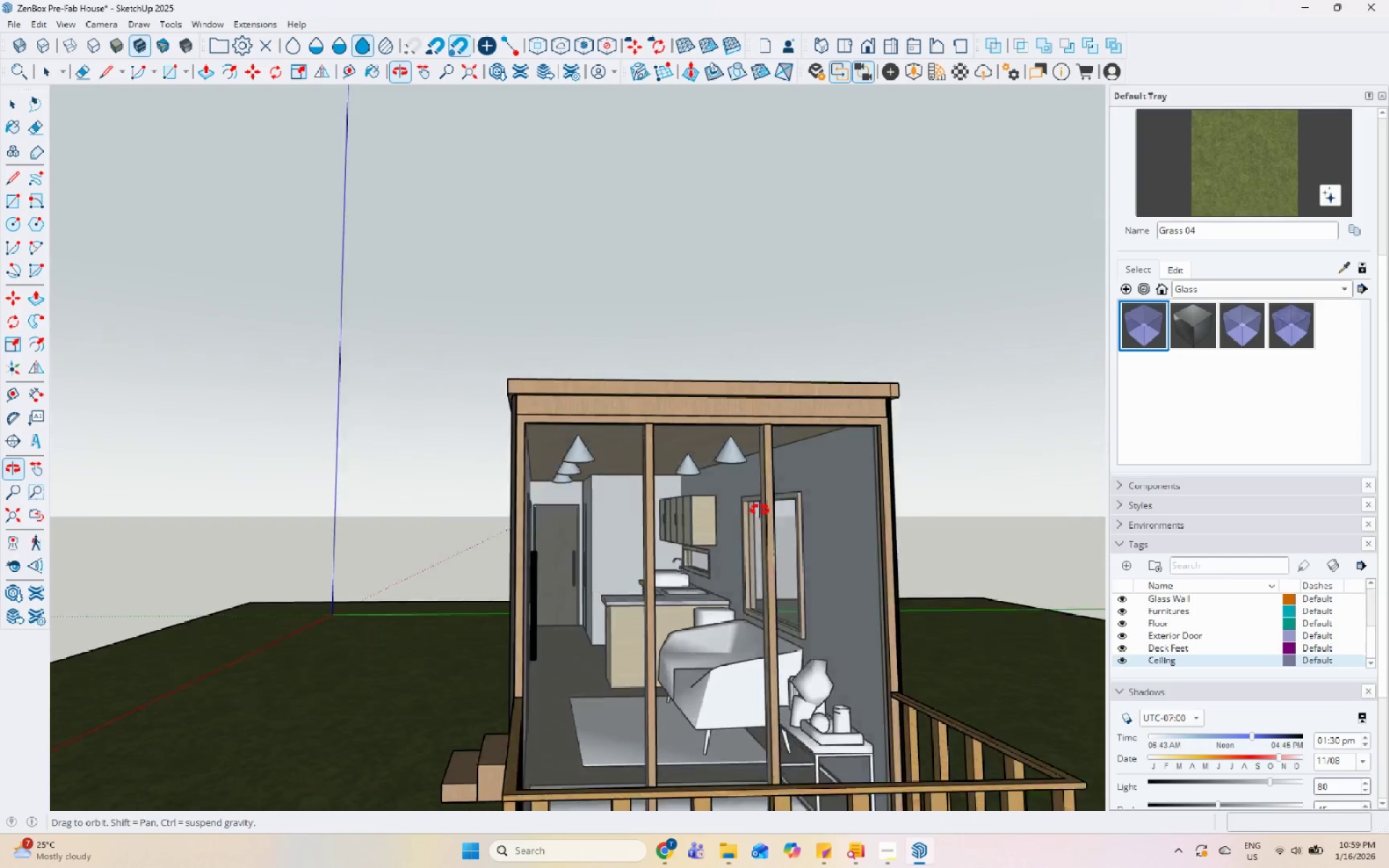 
left_click([741, 467])
 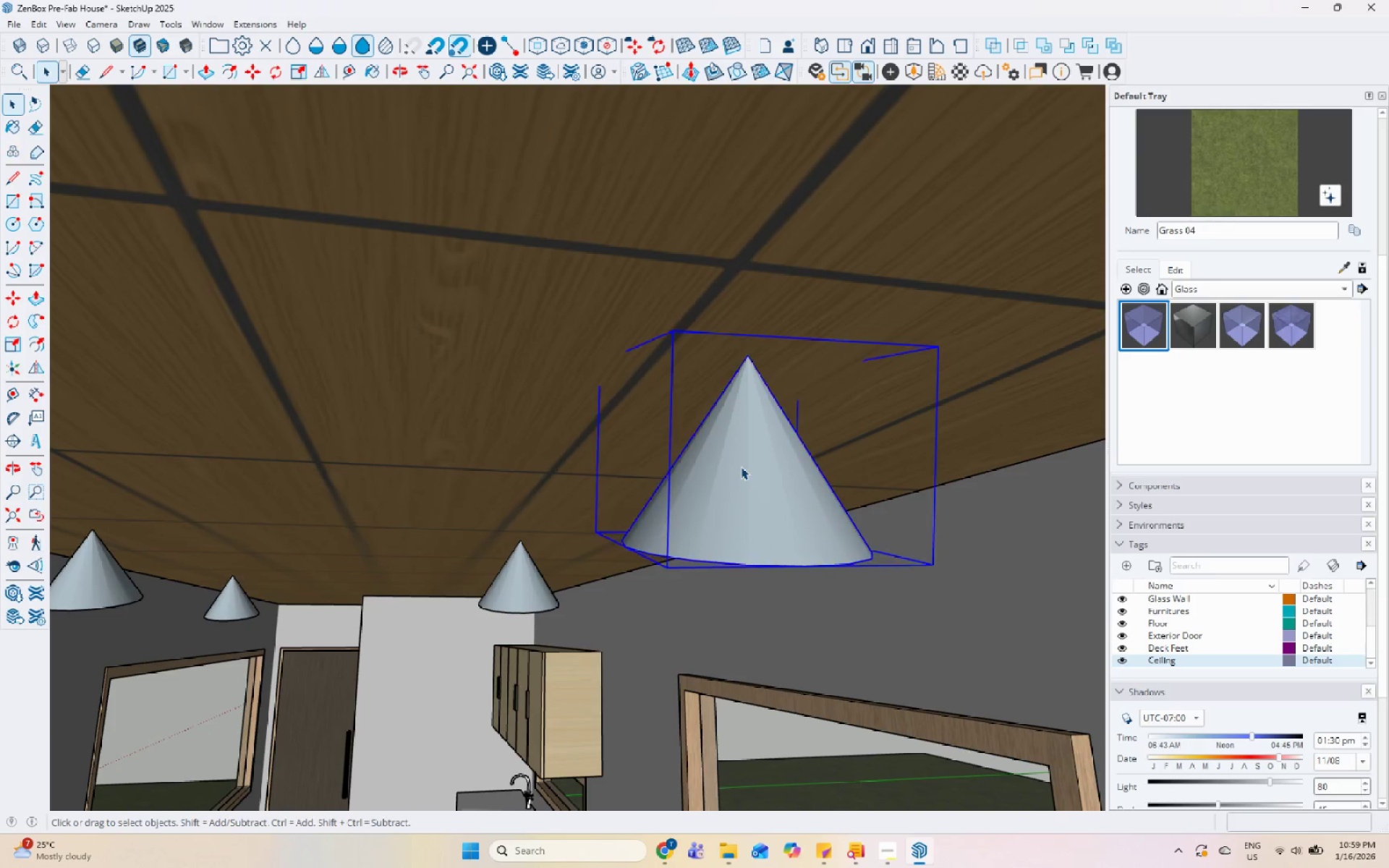 
scroll: coordinate [743, 478], scroll_direction: up, amount: 71.0
 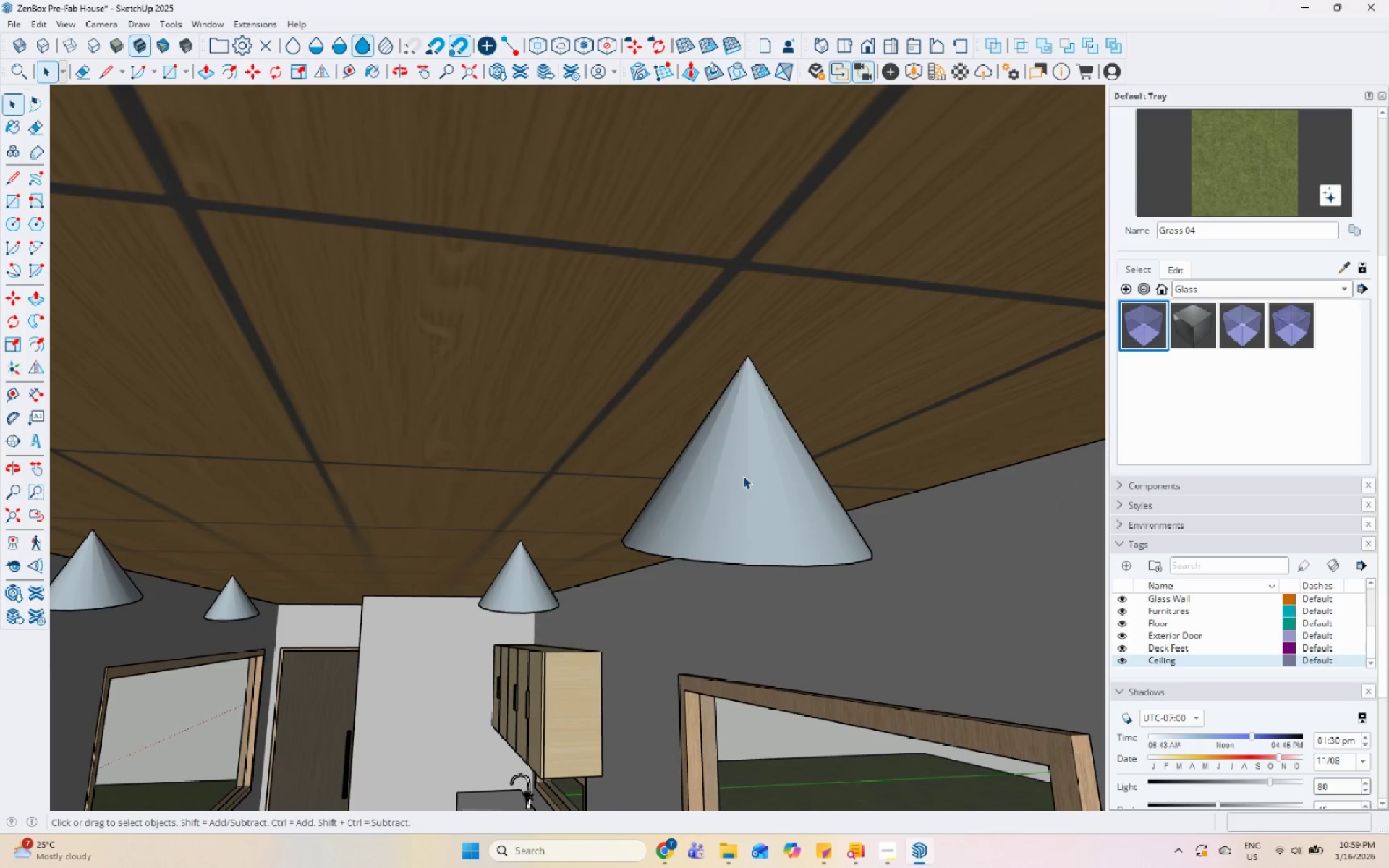 
right_click([741, 467])
 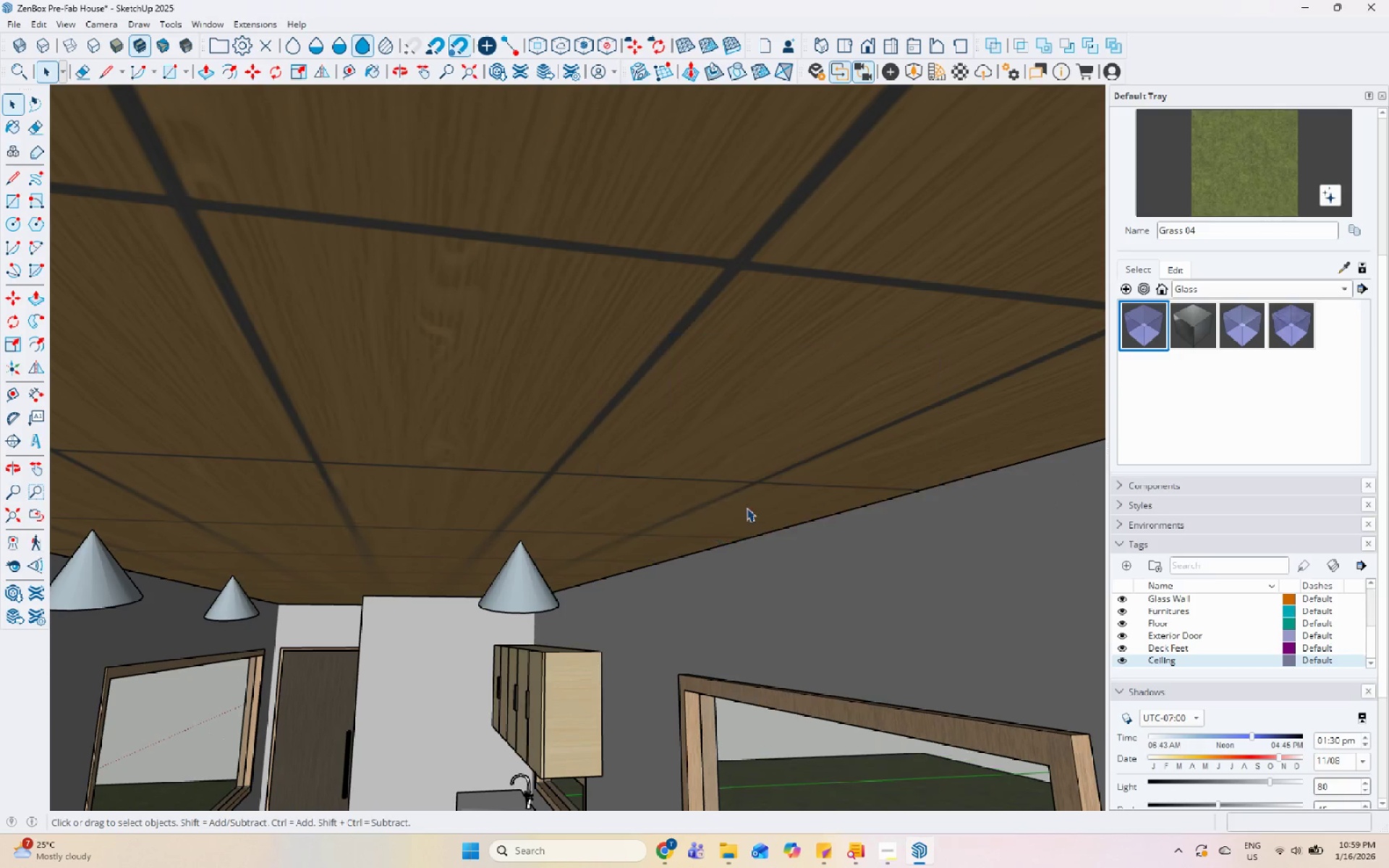 
double_click([535, 587])
 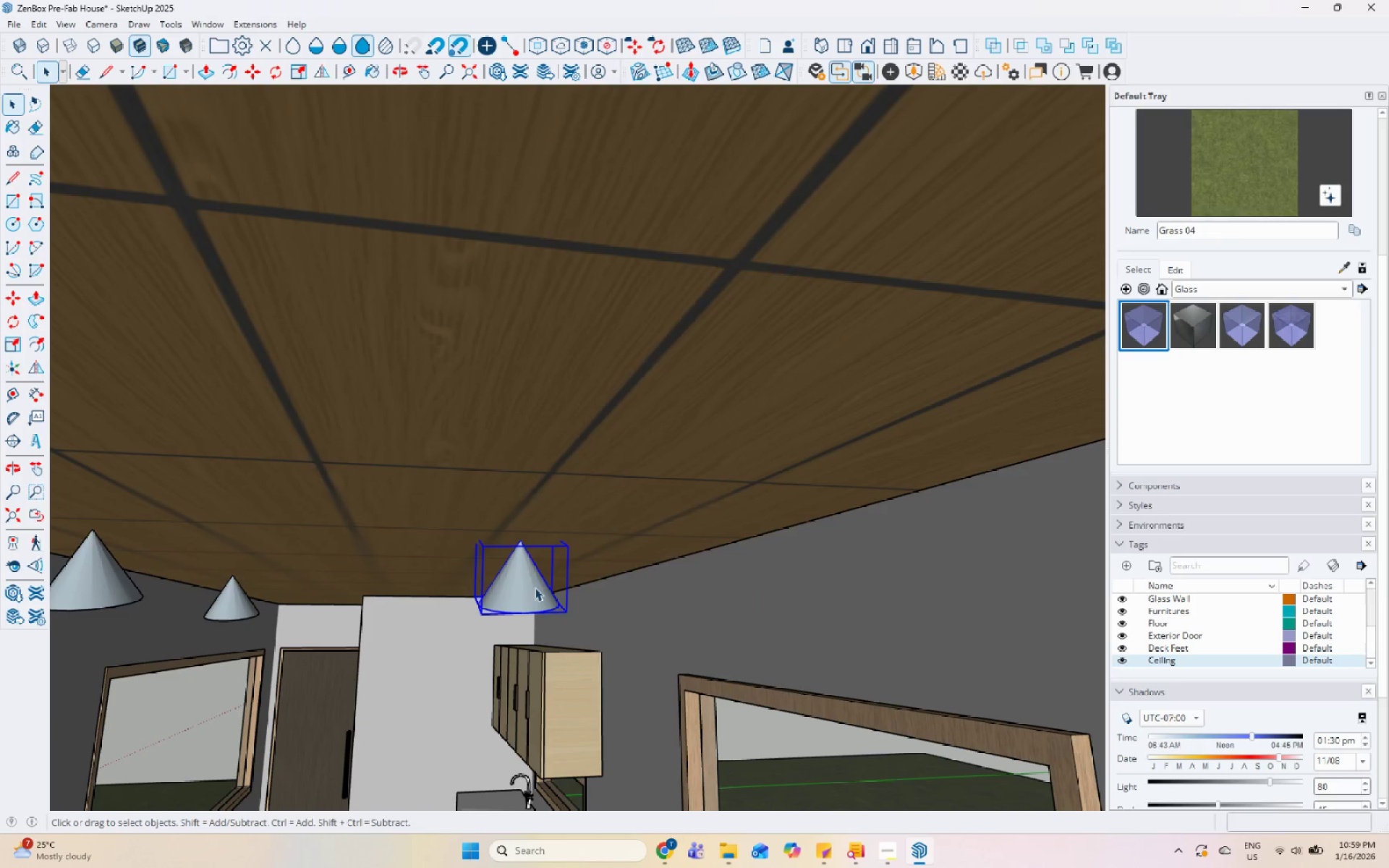 
right_click([535, 587])
 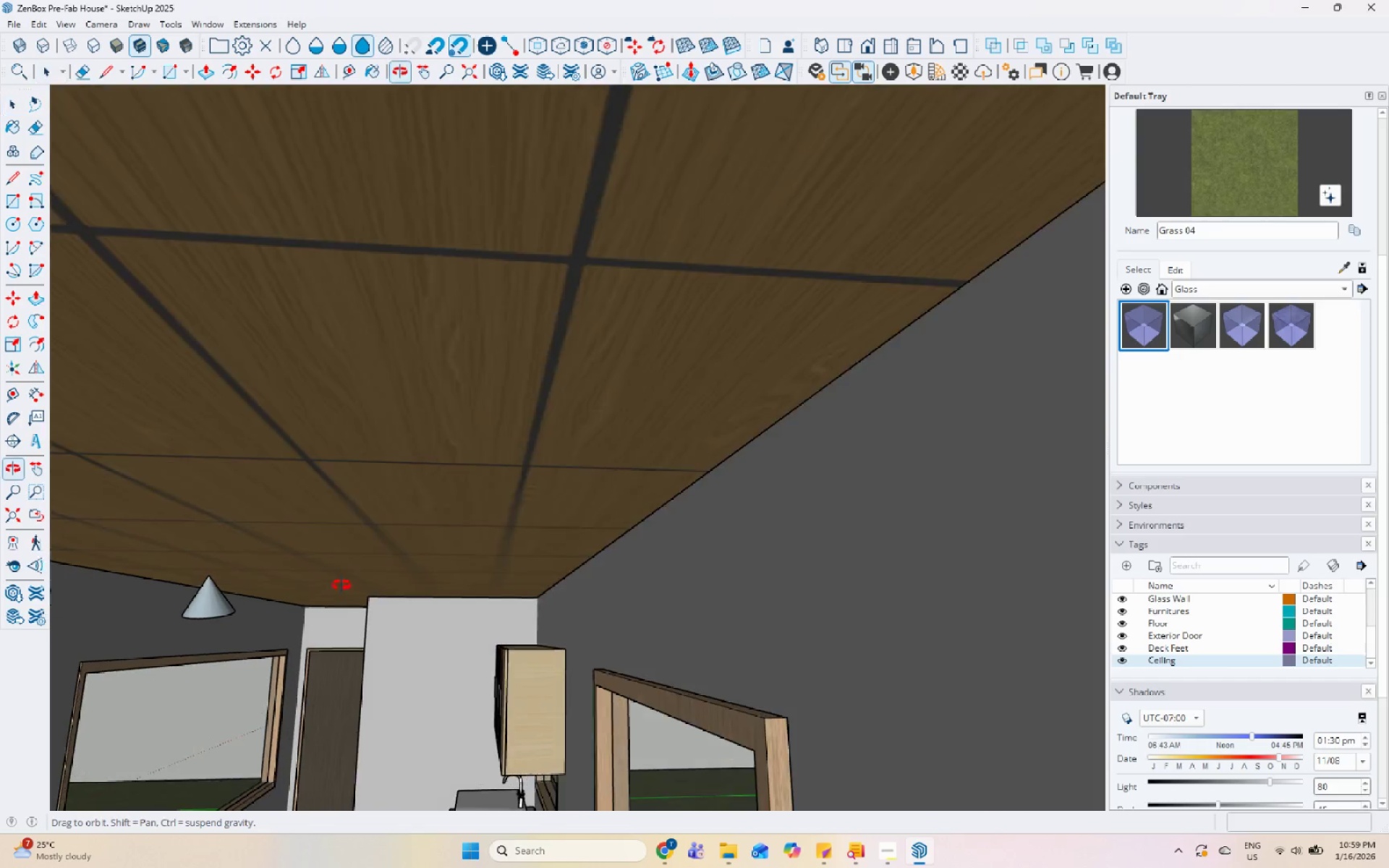 
left_click([205, 610])
 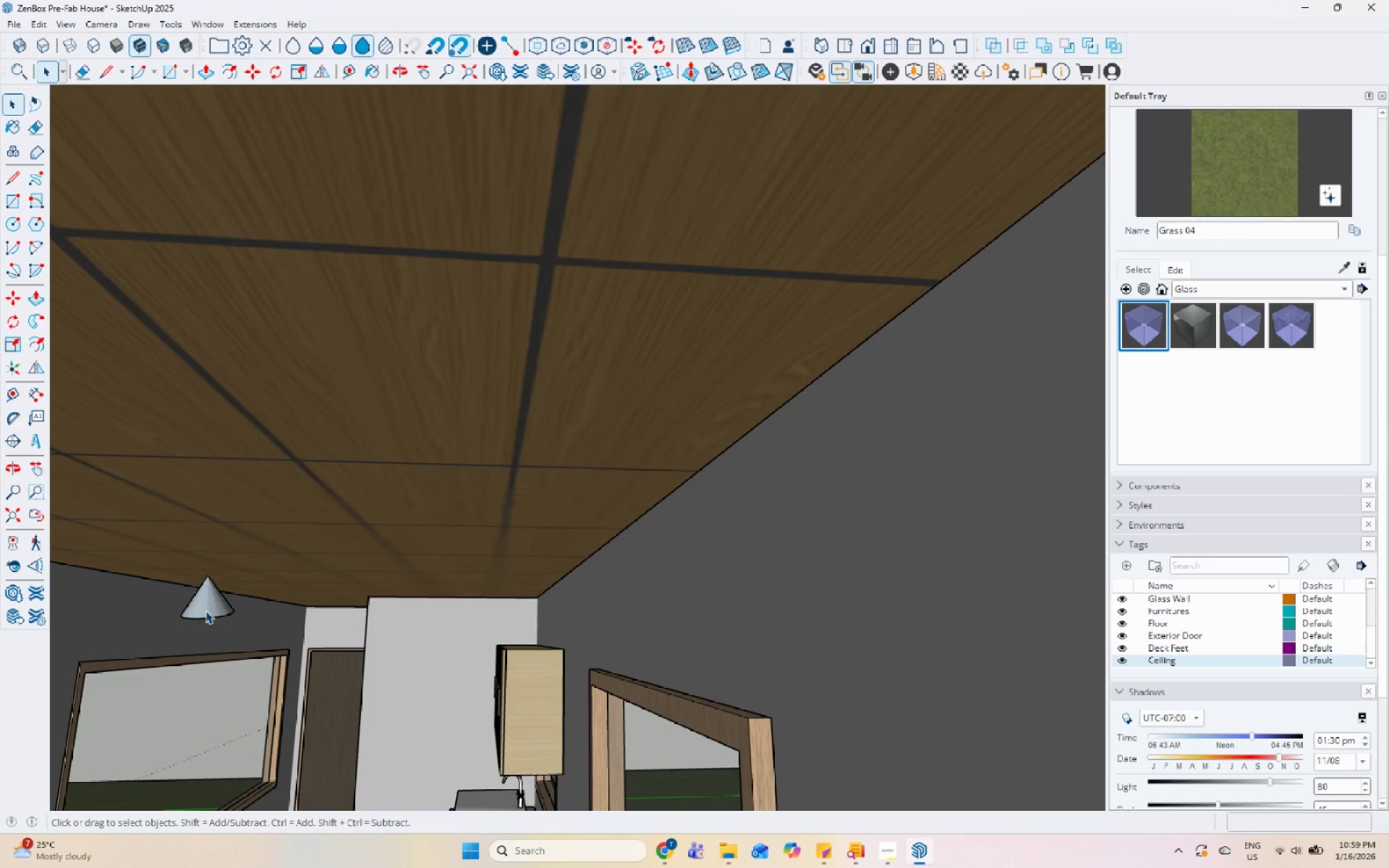 
right_click([203, 610])
 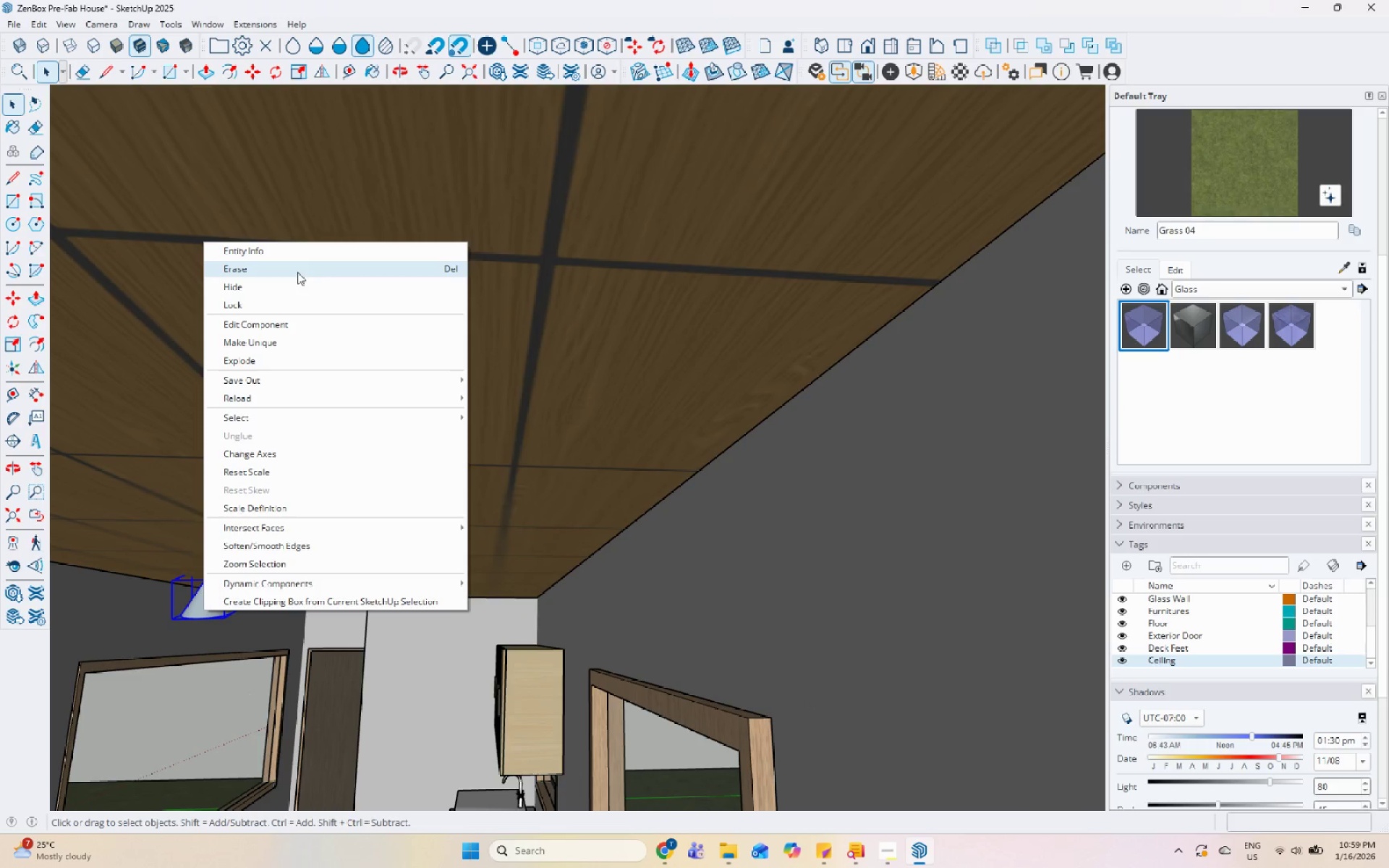 
left_click([297, 272])
 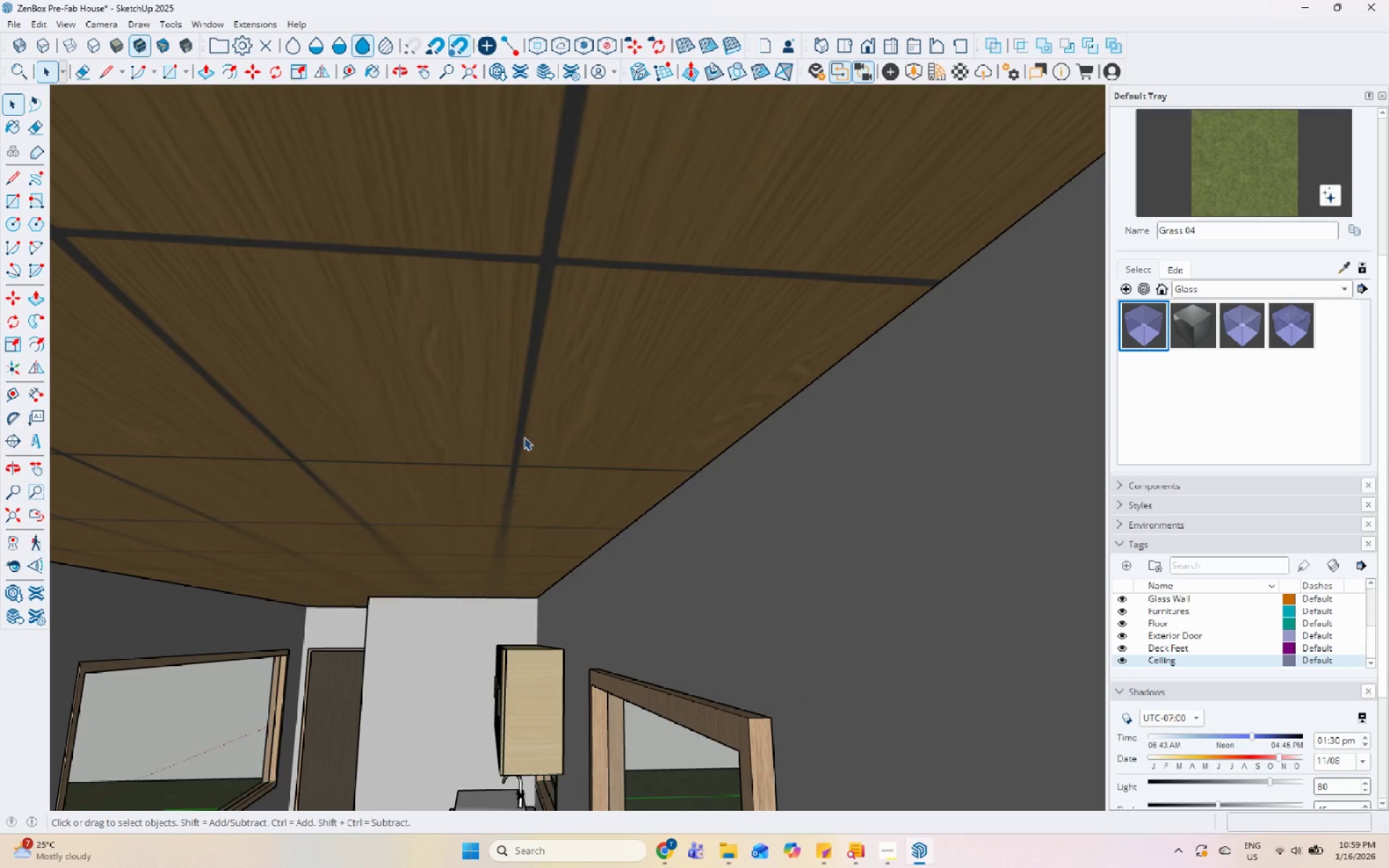 
scroll: coordinate [895, 522], scroll_direction: down, amount: 42.0
 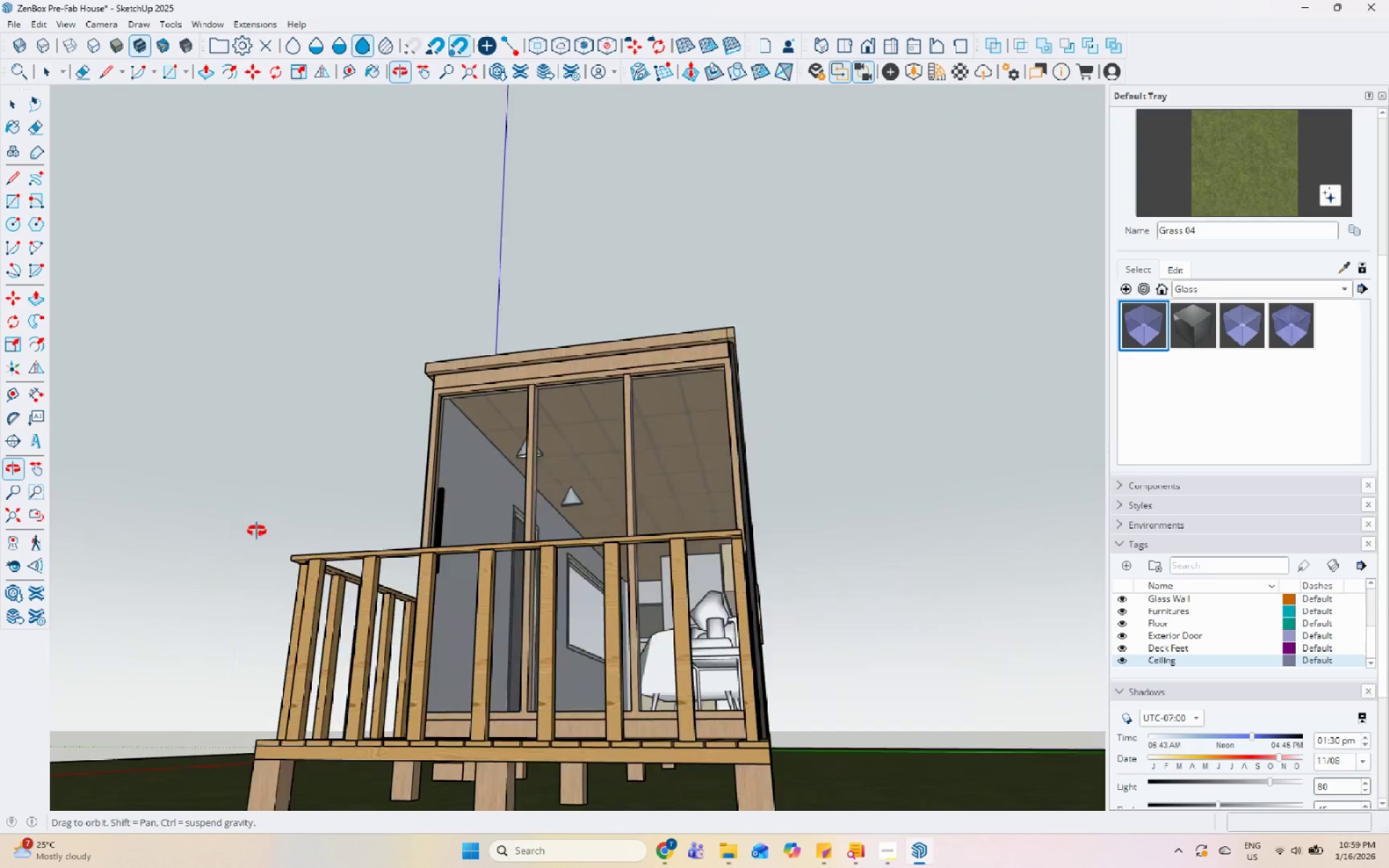 
scroll: coordinate [407, 519], scroll_direction: up, amount: 6.0
 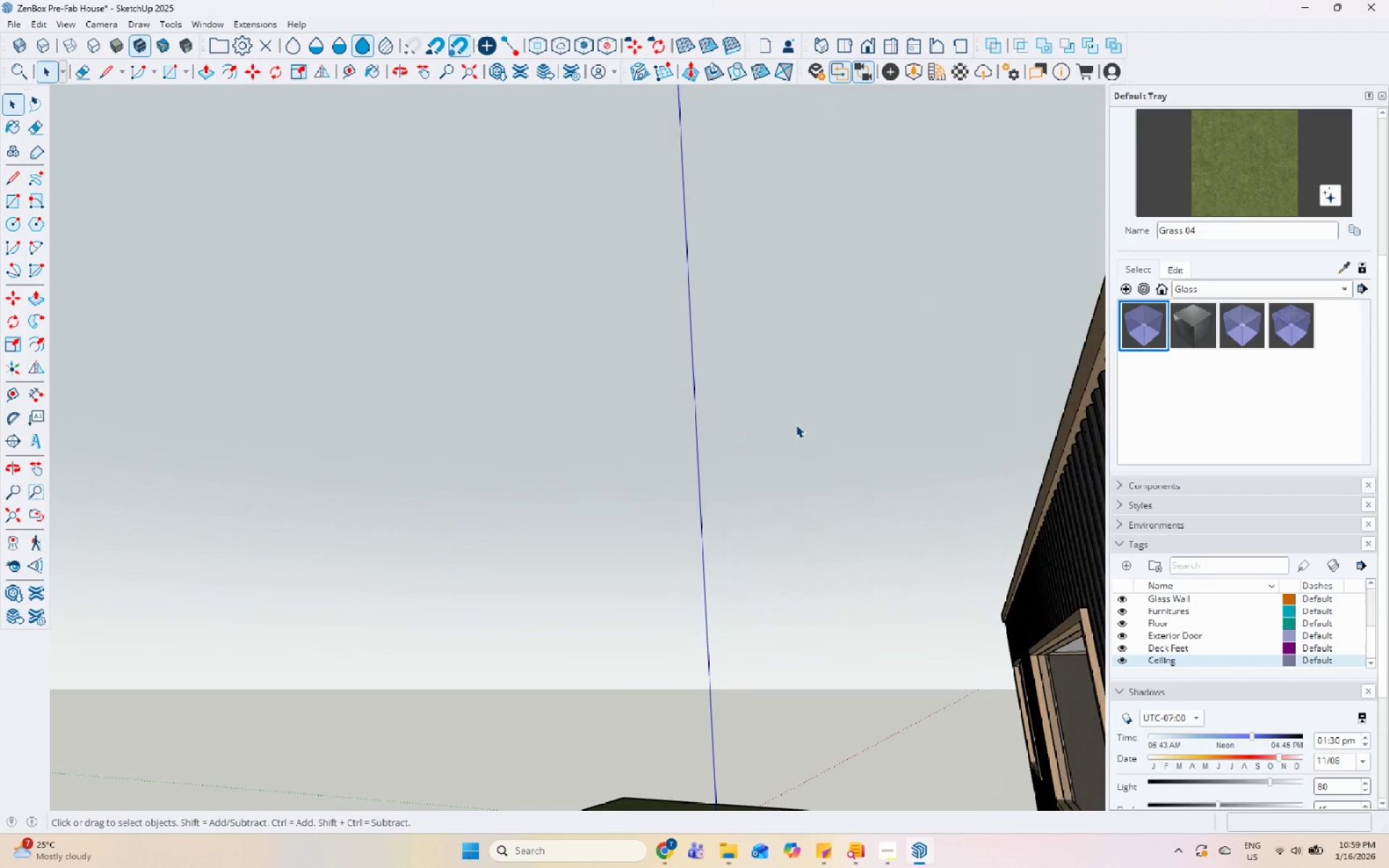 
scroll: coordinate [205, 671], scroll_direction: down, amount: 30.0
 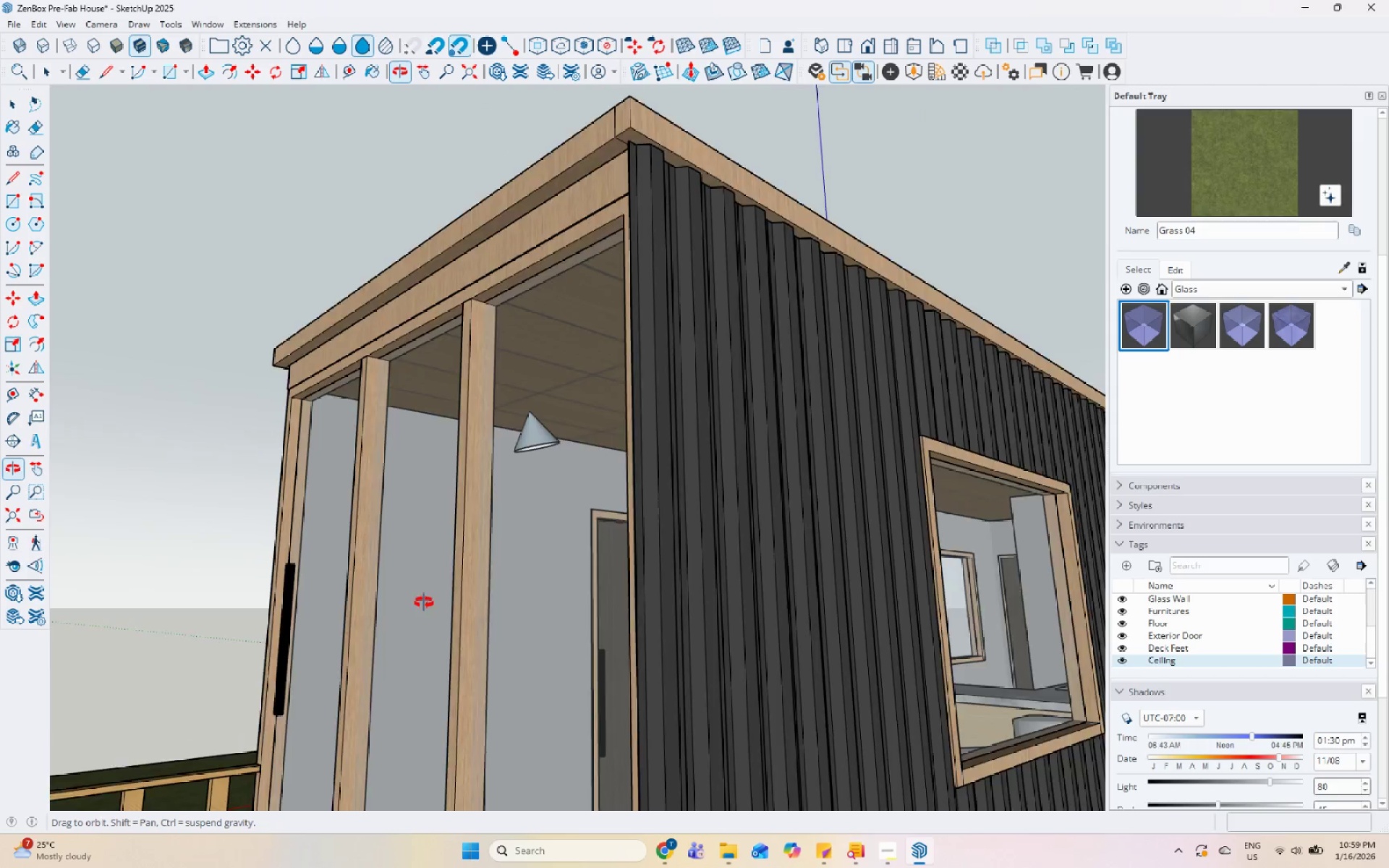 
left_click([764, 520])
 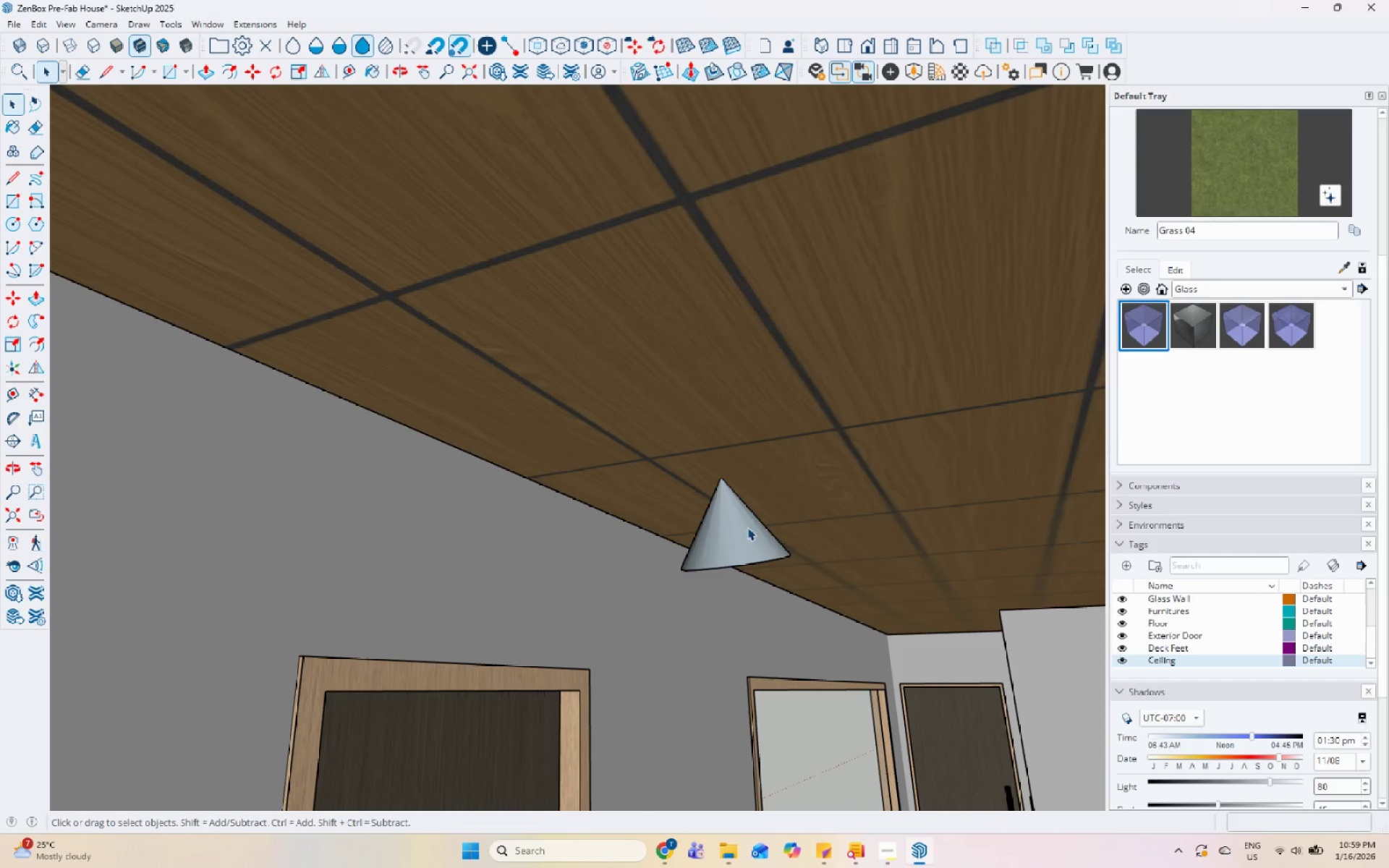 
scroll: coordinate [764, 520], scroll_direction: up, amount: 63.0
 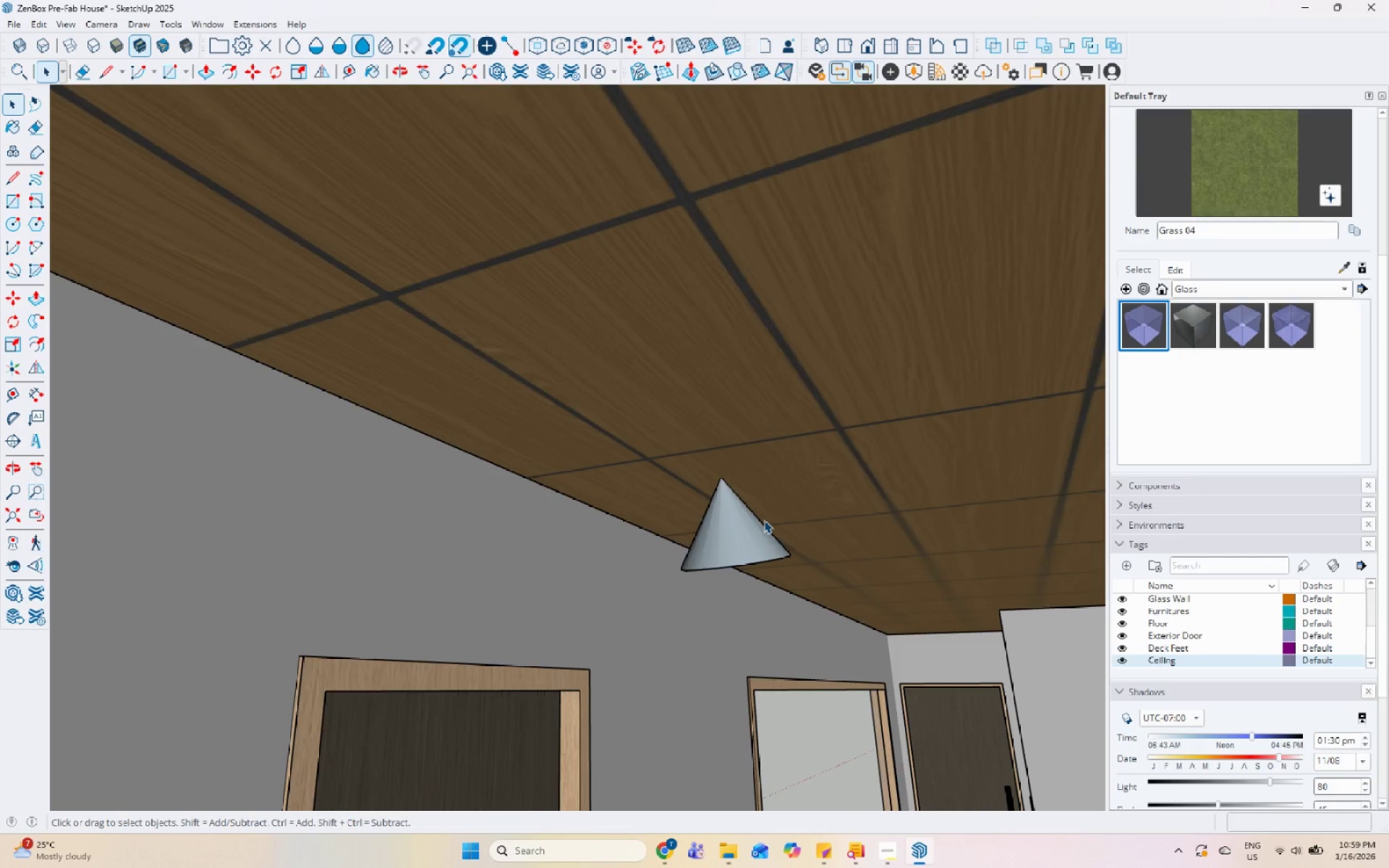 
double_click([737, 531])
 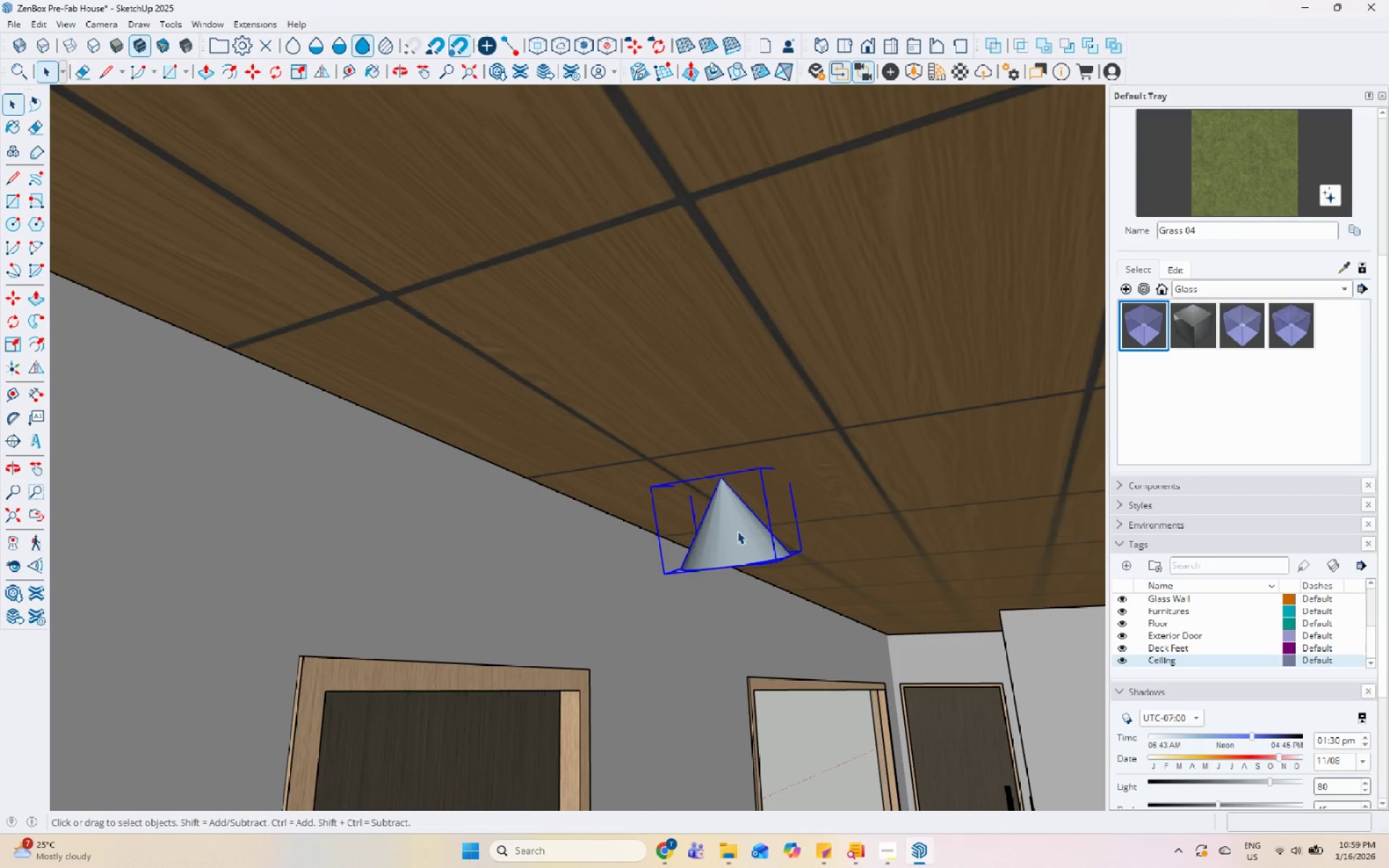 
right_click([737, 531])
 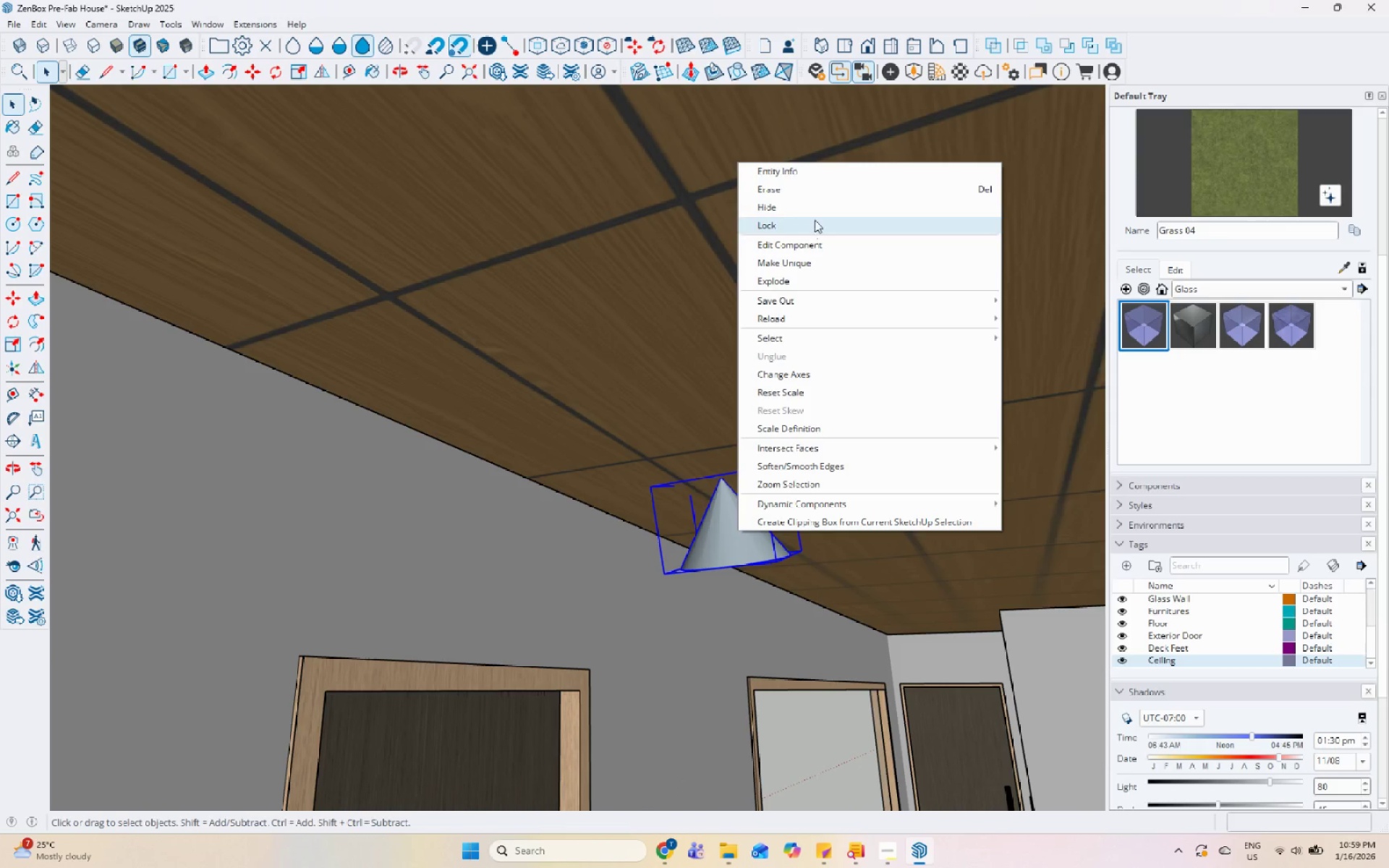 
left_click([822, 194])
 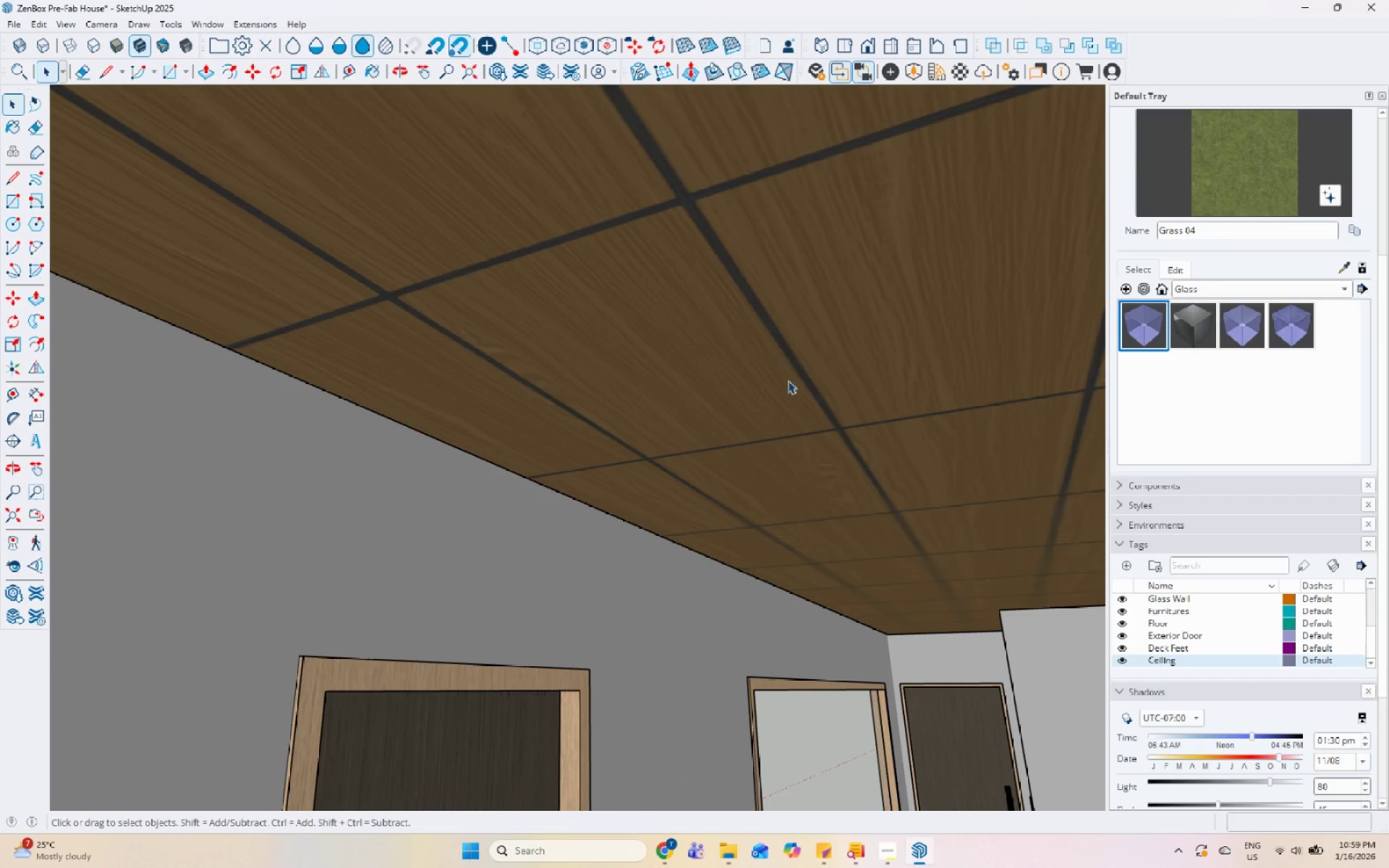 
scroll: coordinate [783, 461], scroll_direction: down, amount: 6.0
 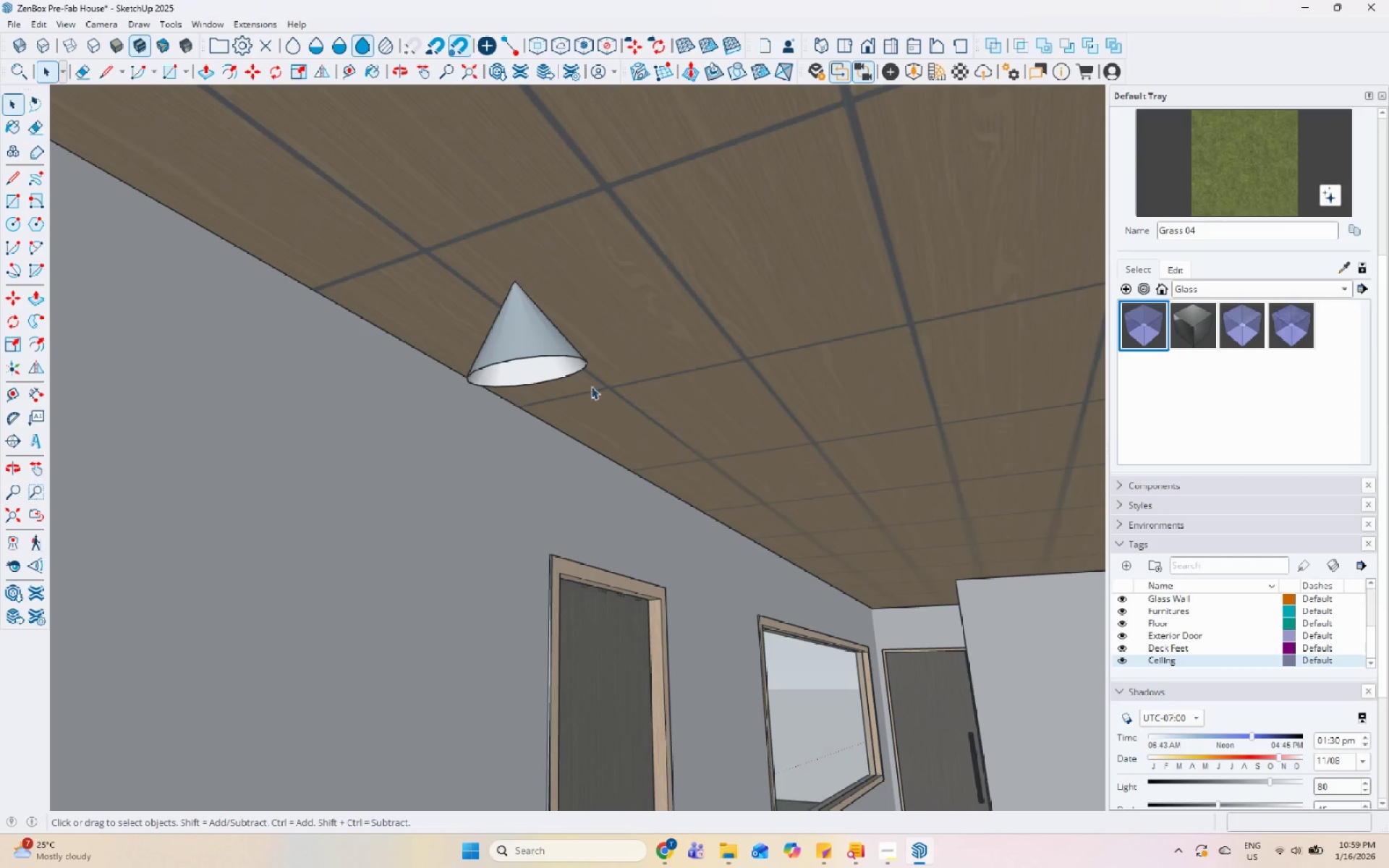 
left_click([543, 340])
 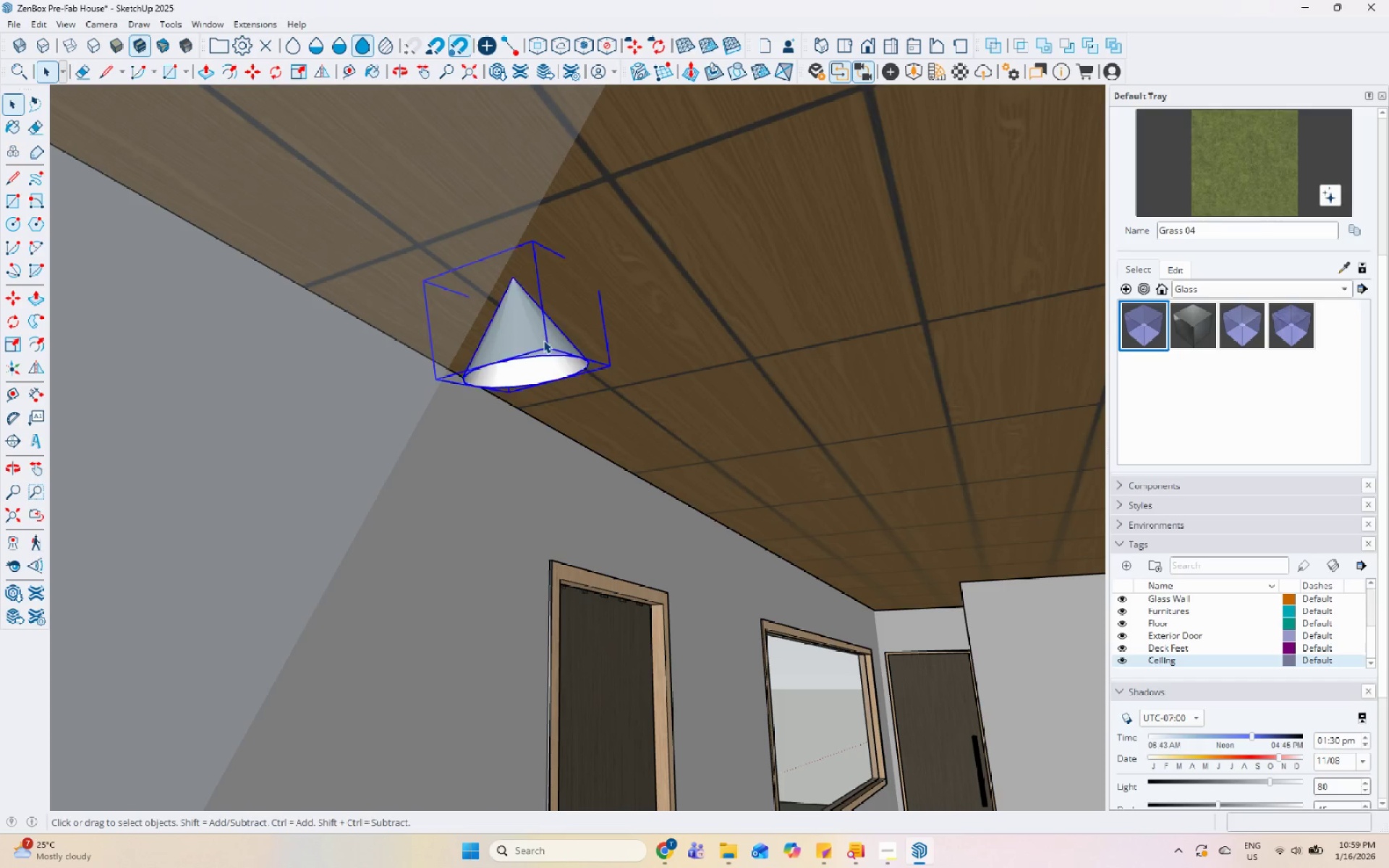 
scroll: coordinate [546, 339], scroll_direction: up, amount: 25.0
 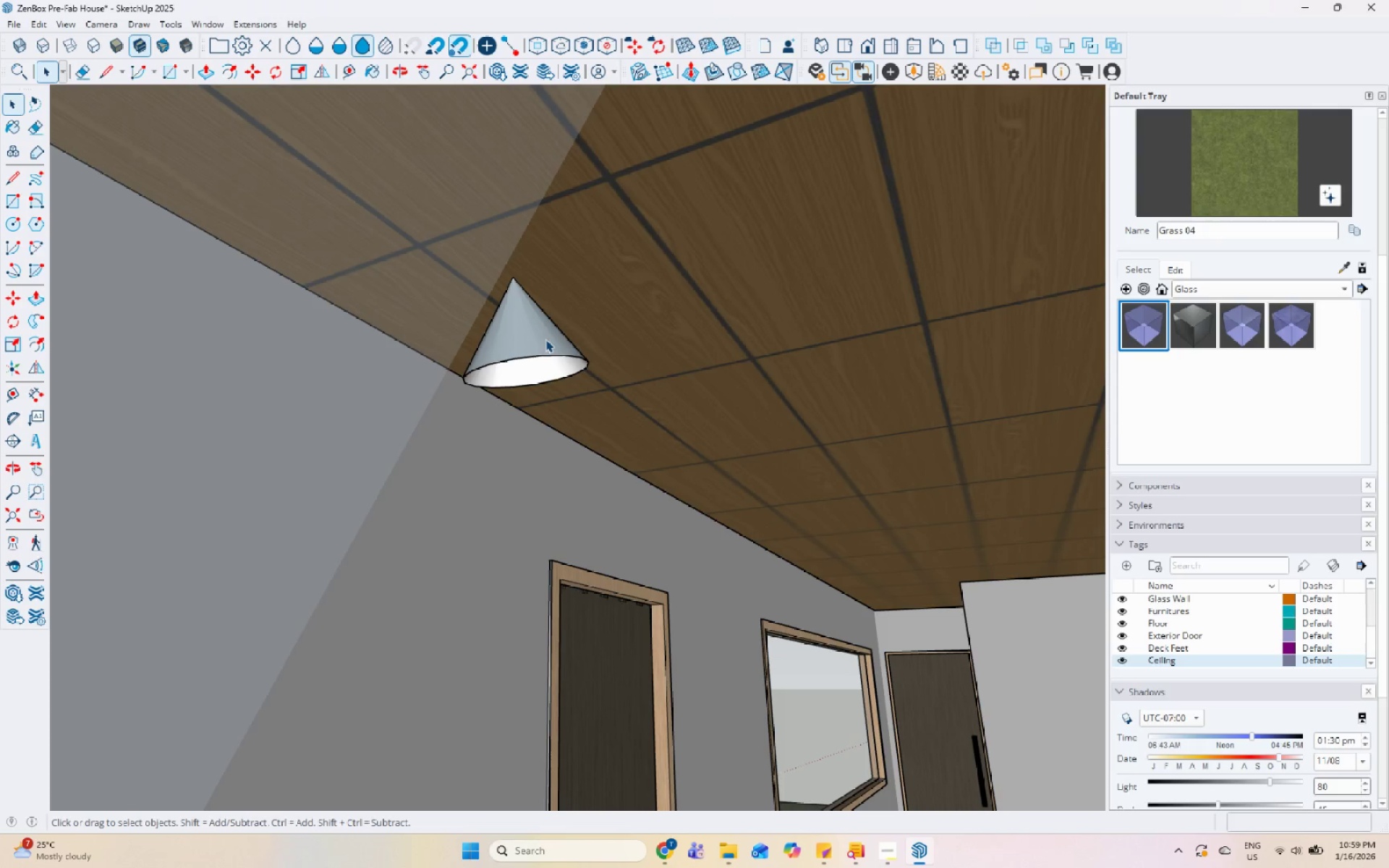 
right_click([543, 340])
 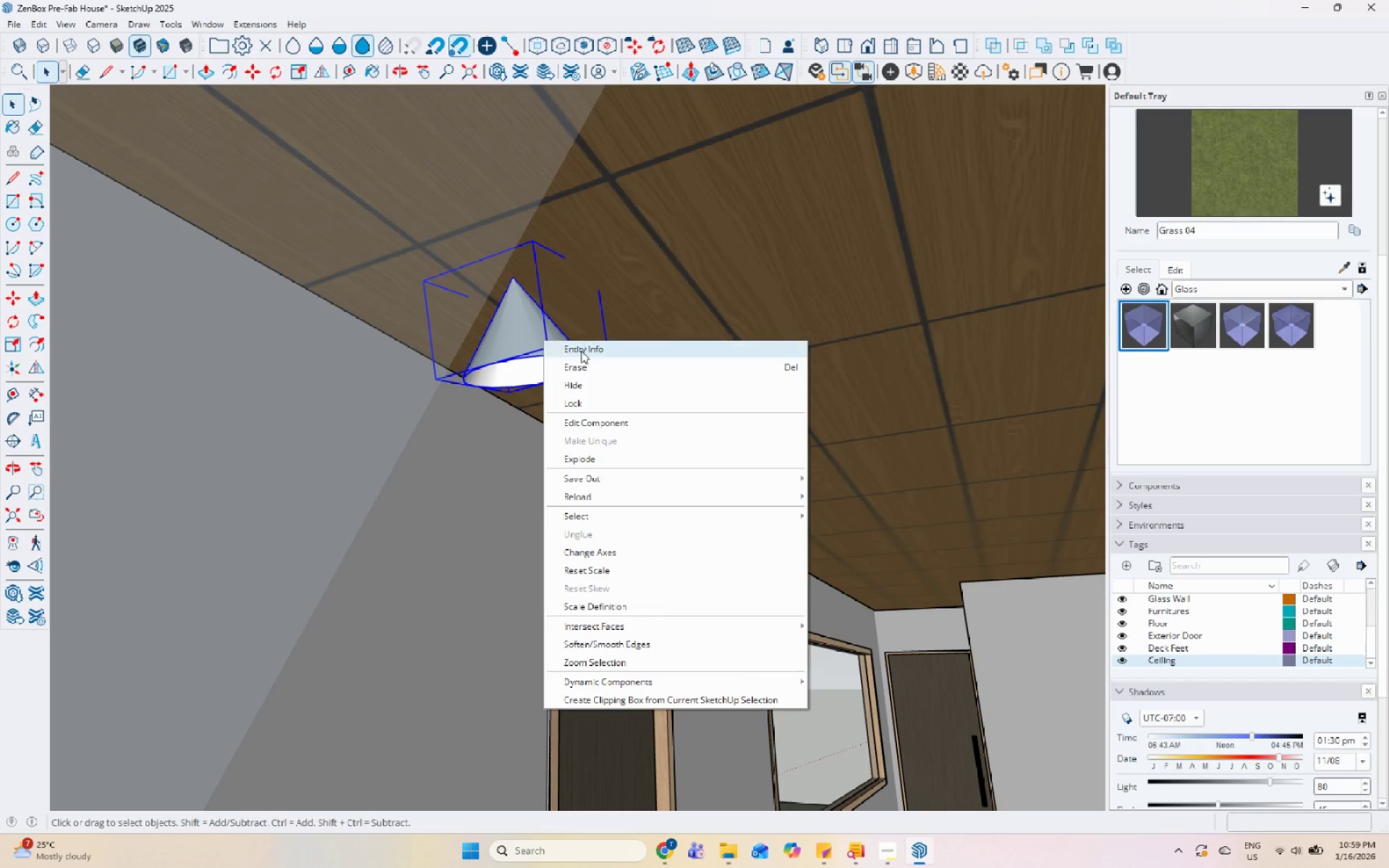 
left_click([575, 367])
 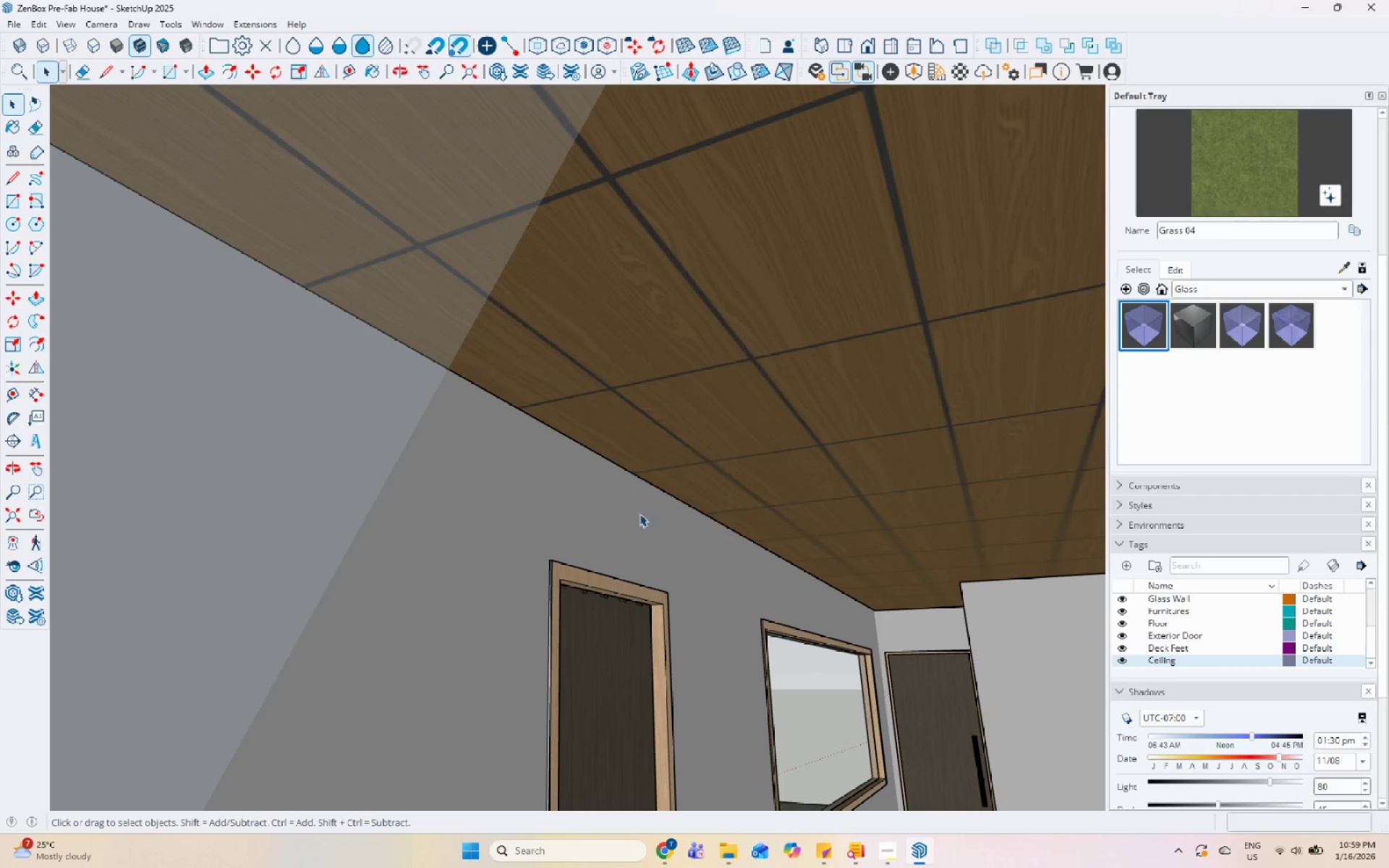 
scroll: coordinate [624, 605], scroll_direction: down, amount: 38.0
 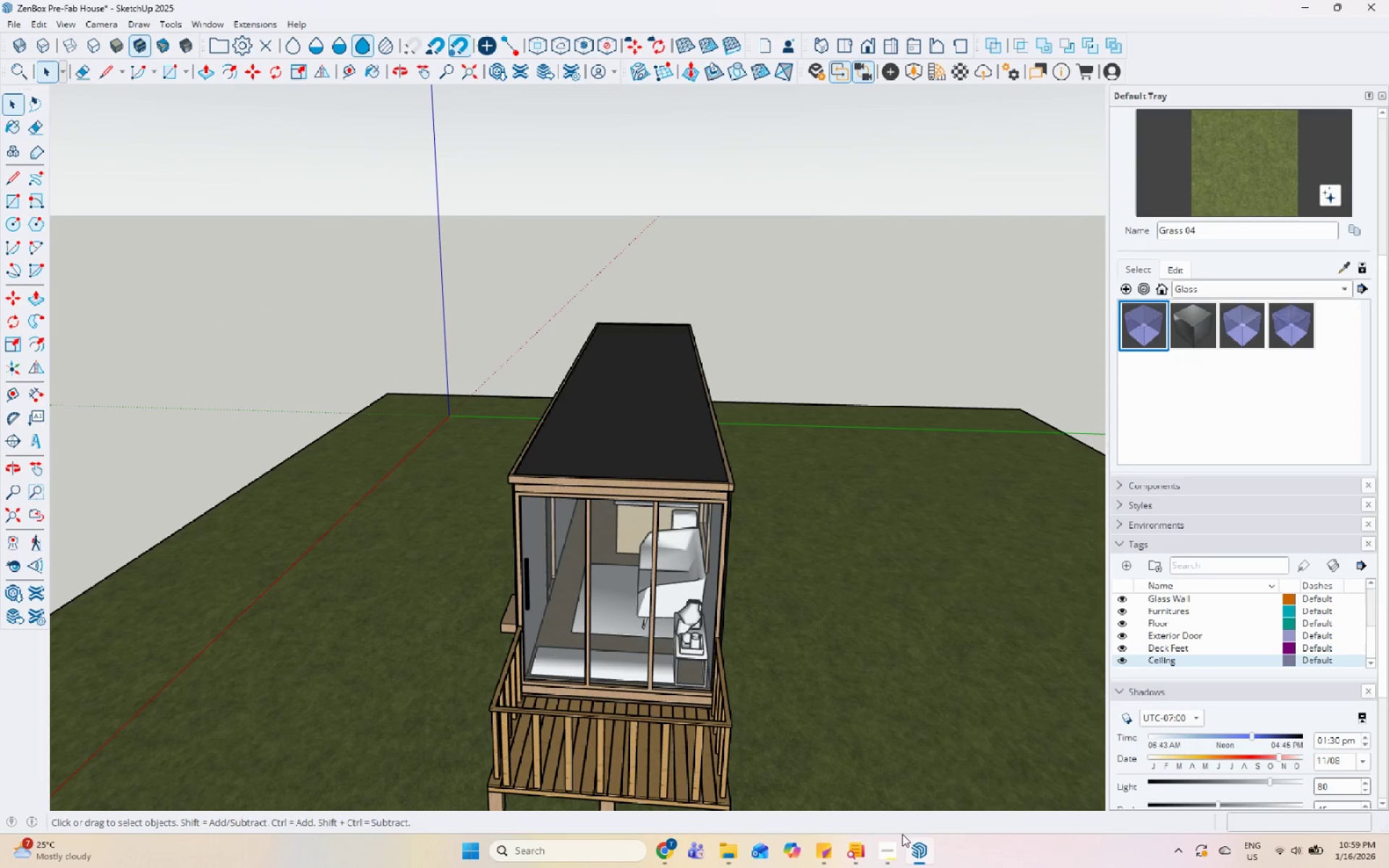 
left_click([884, 847])